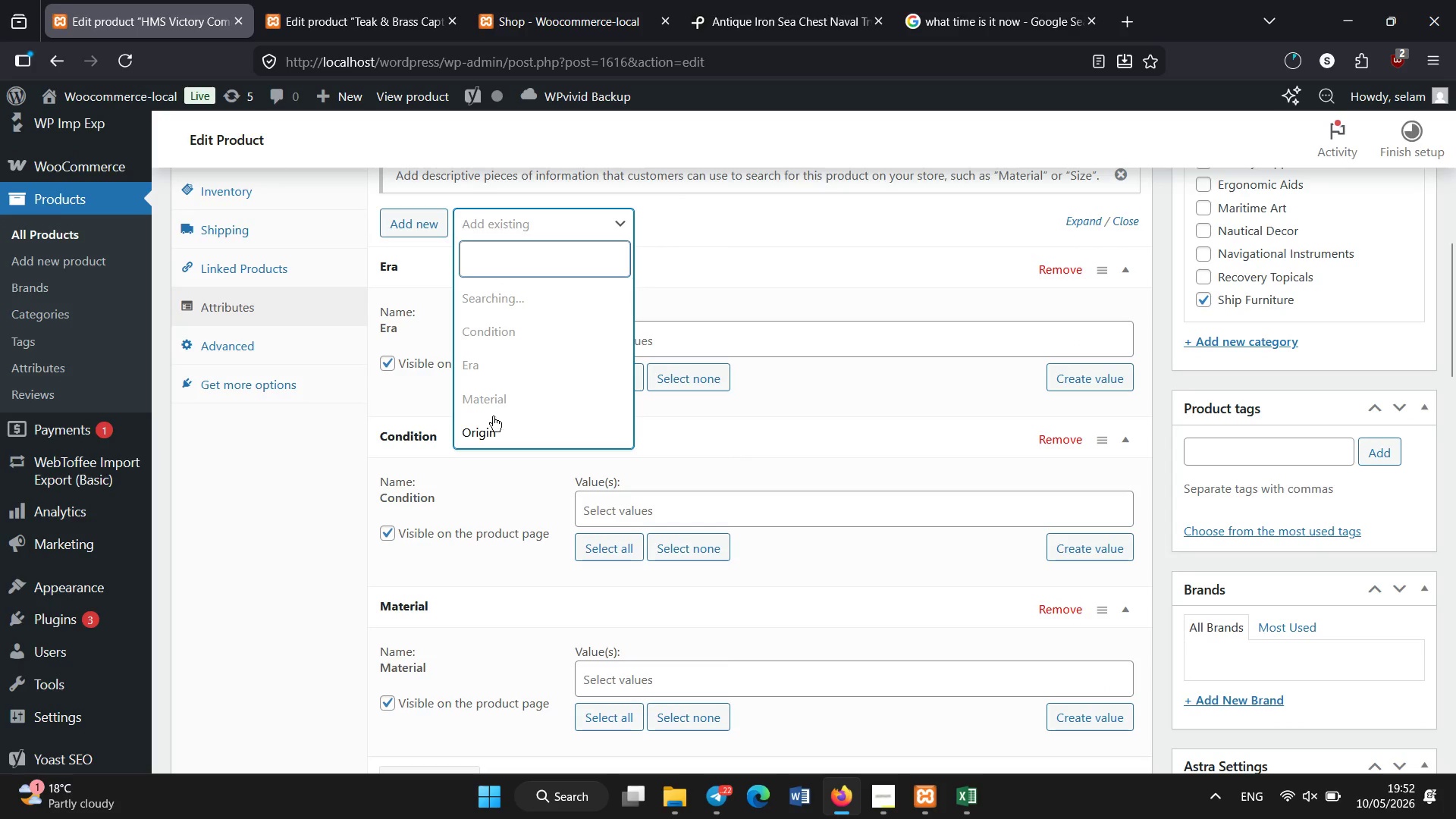 
scroll: coordinate [496, 220], scroll_direction: none, amount: 0.0
 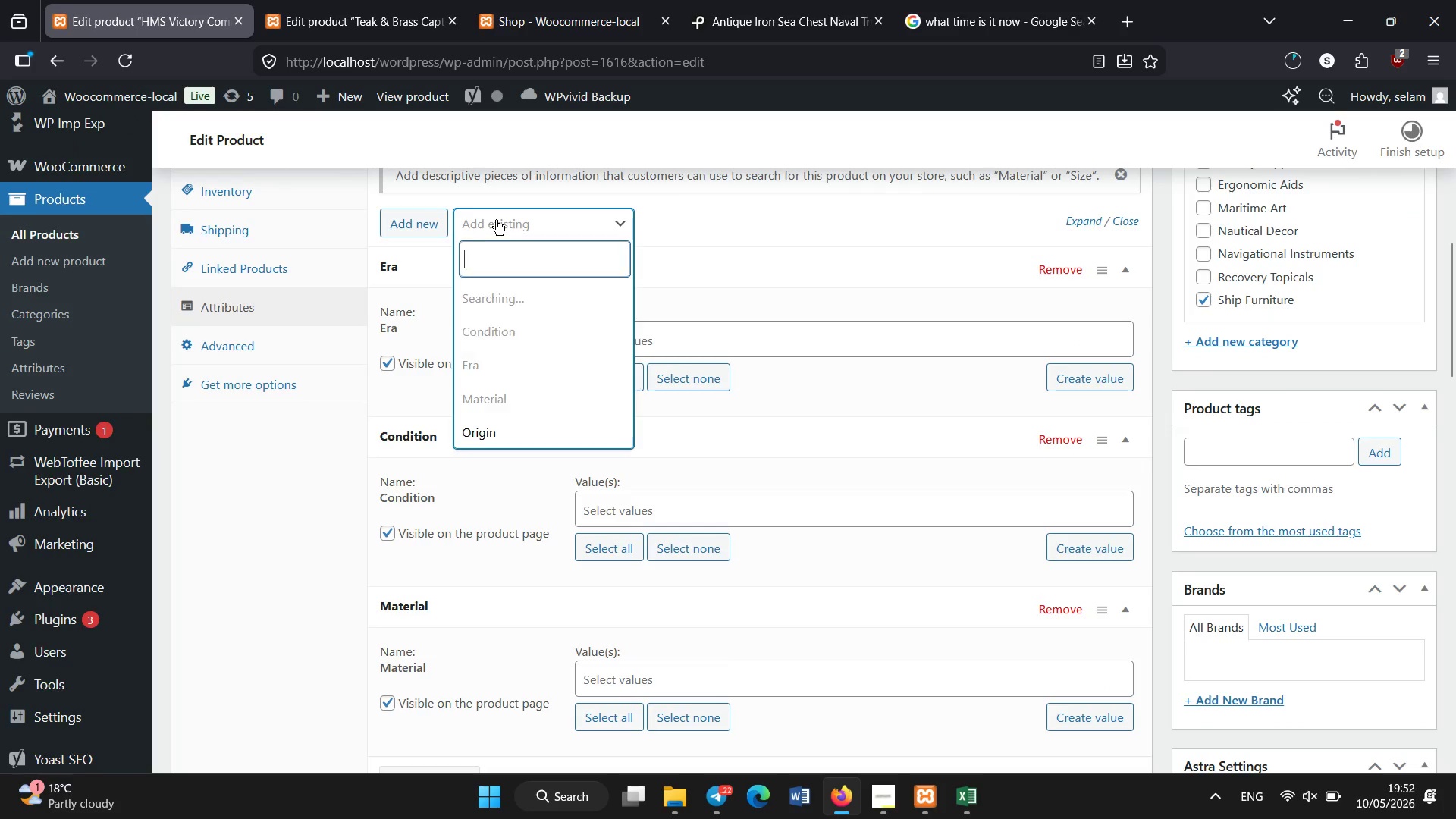 
left_click([493, 423])
 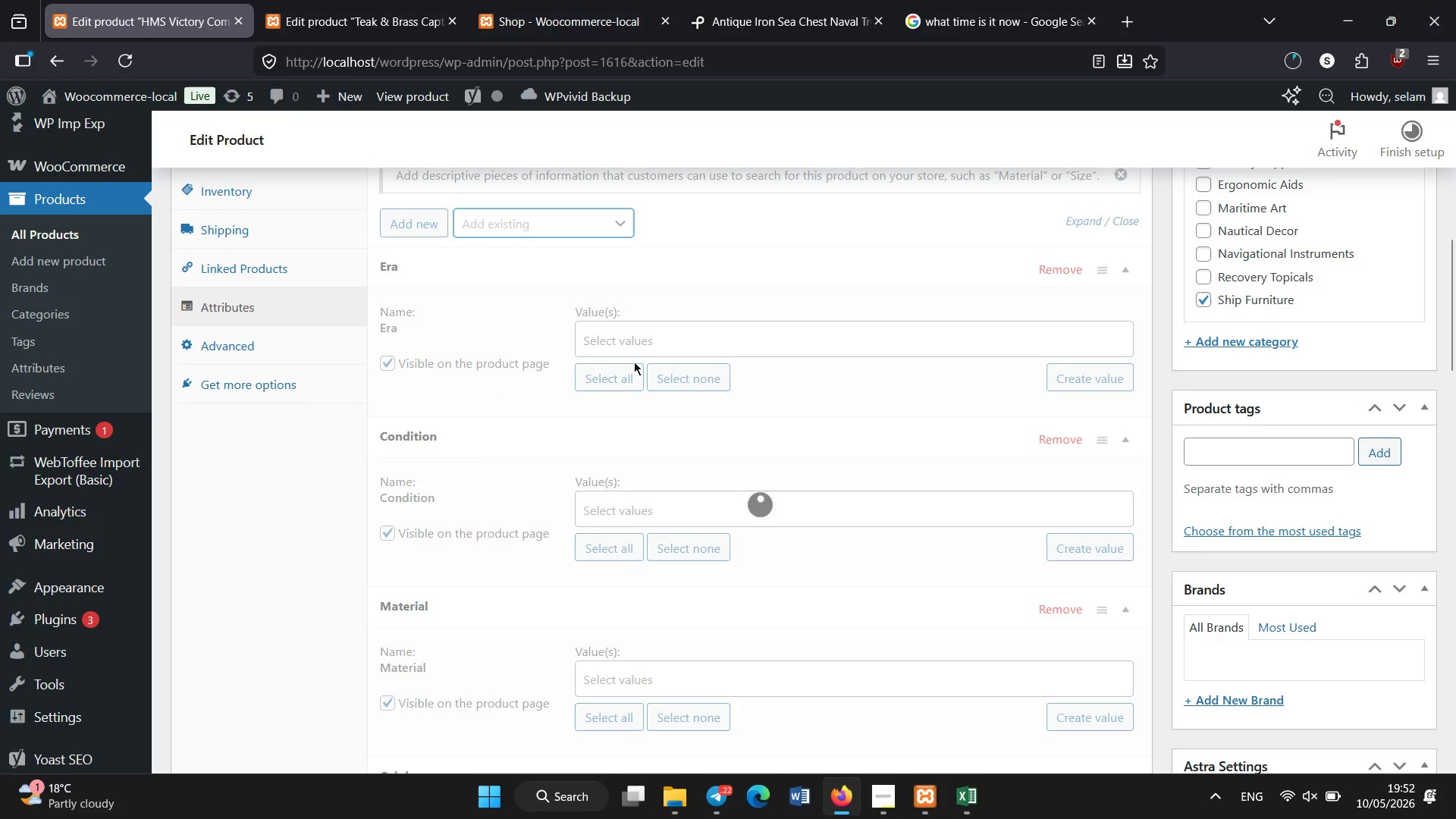 
wait(5.7)
 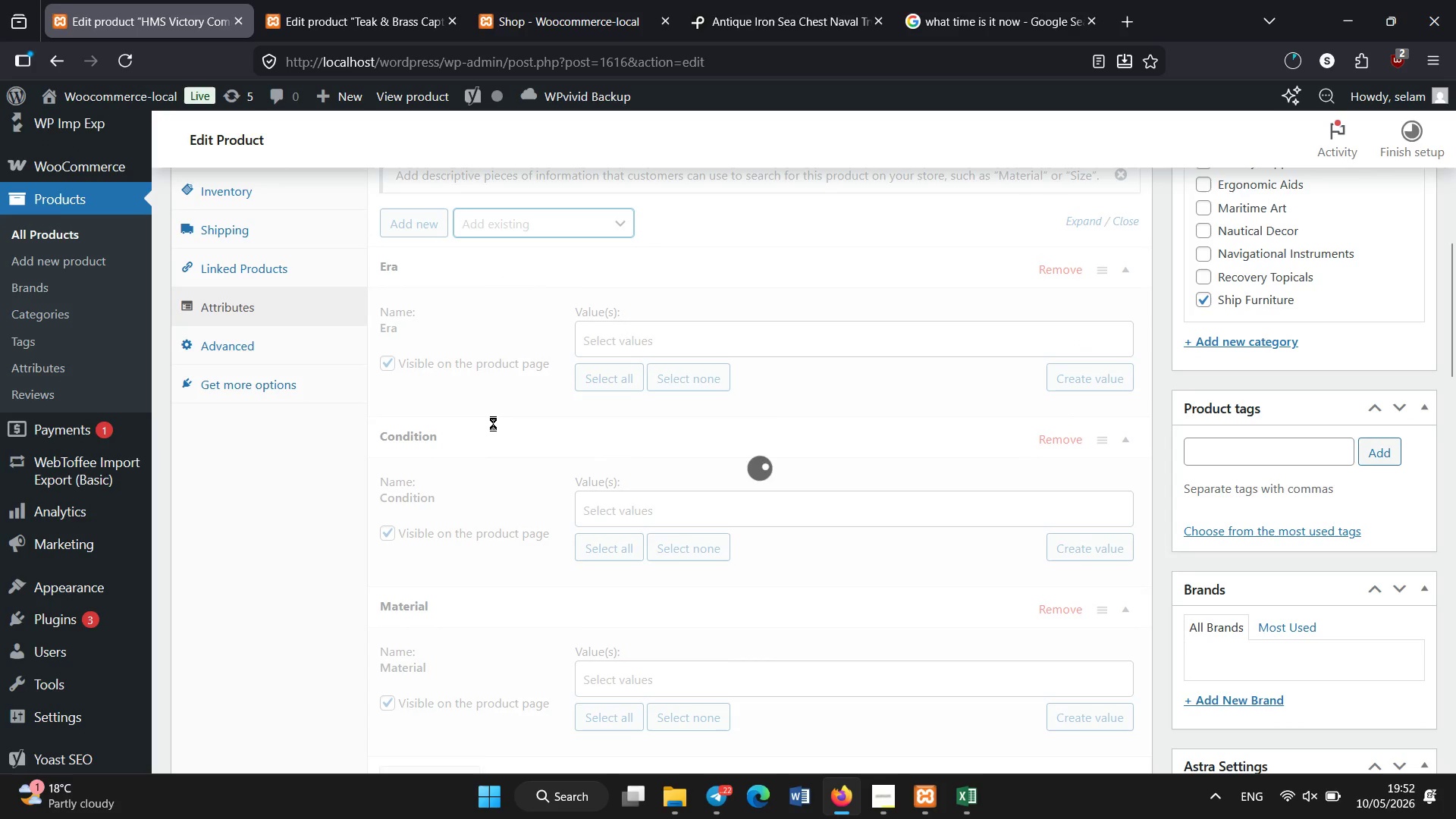 
left_click([632, 344])
 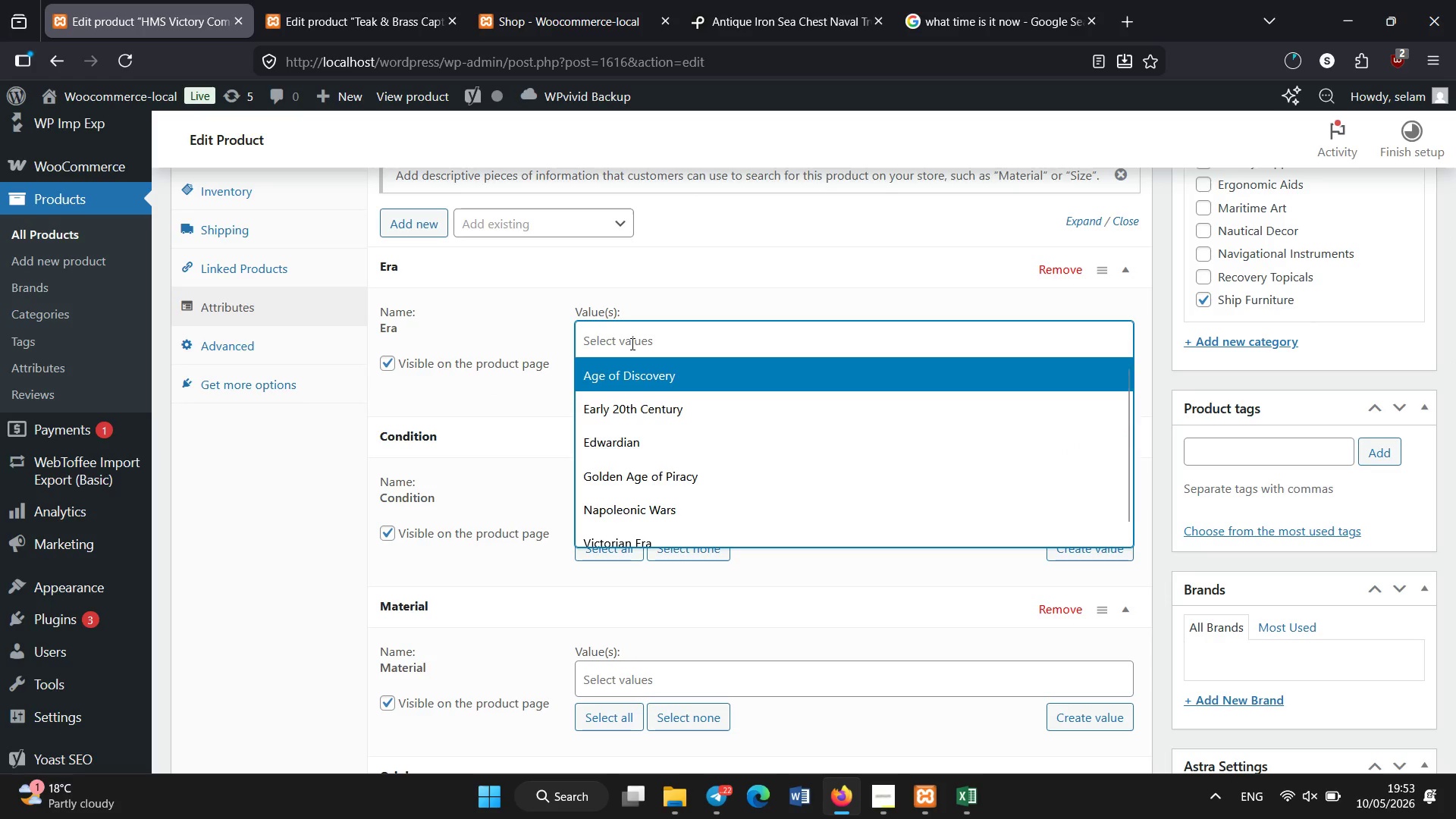 
wait(8.72)
 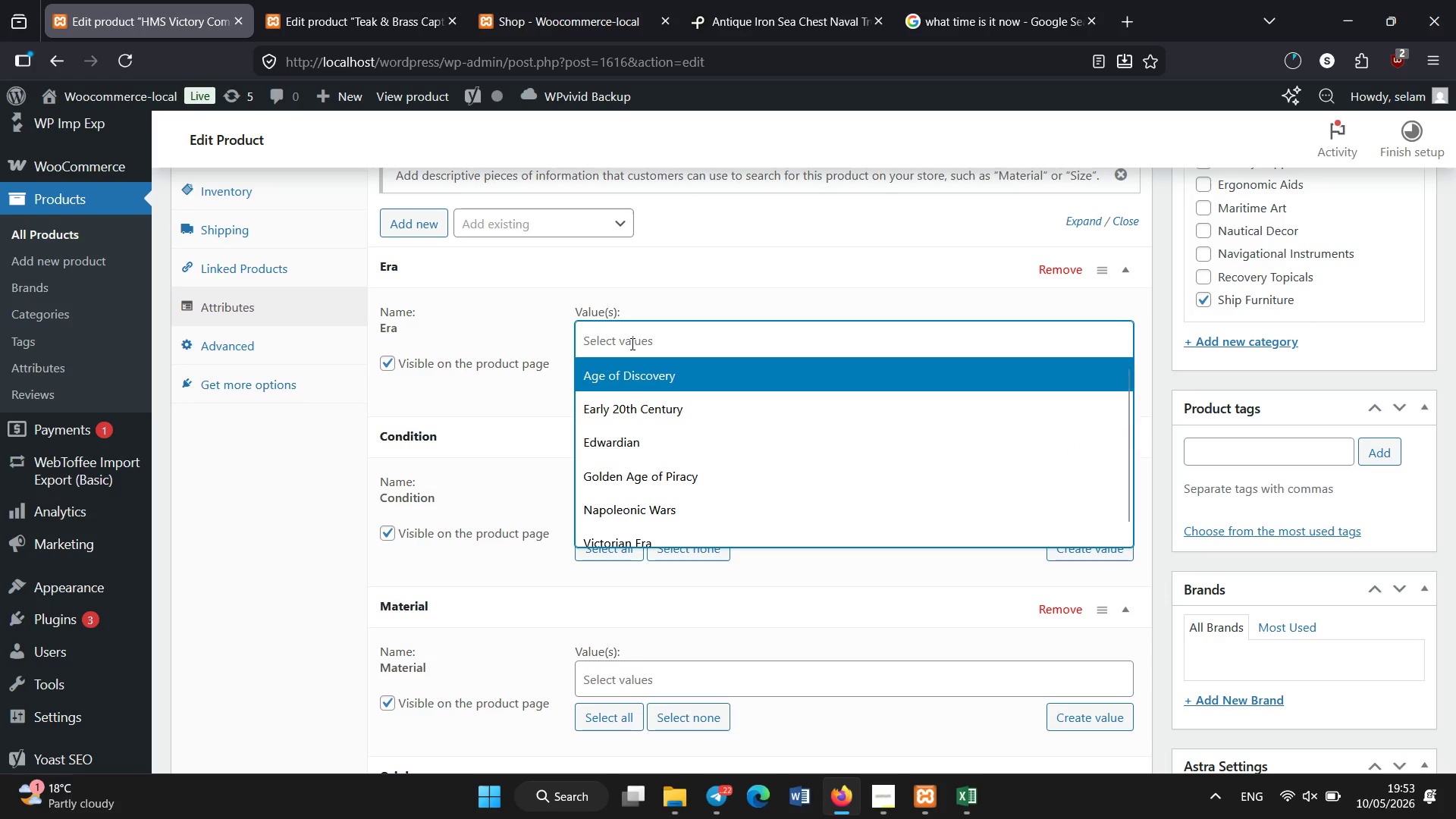 
left_click([601, 378])
 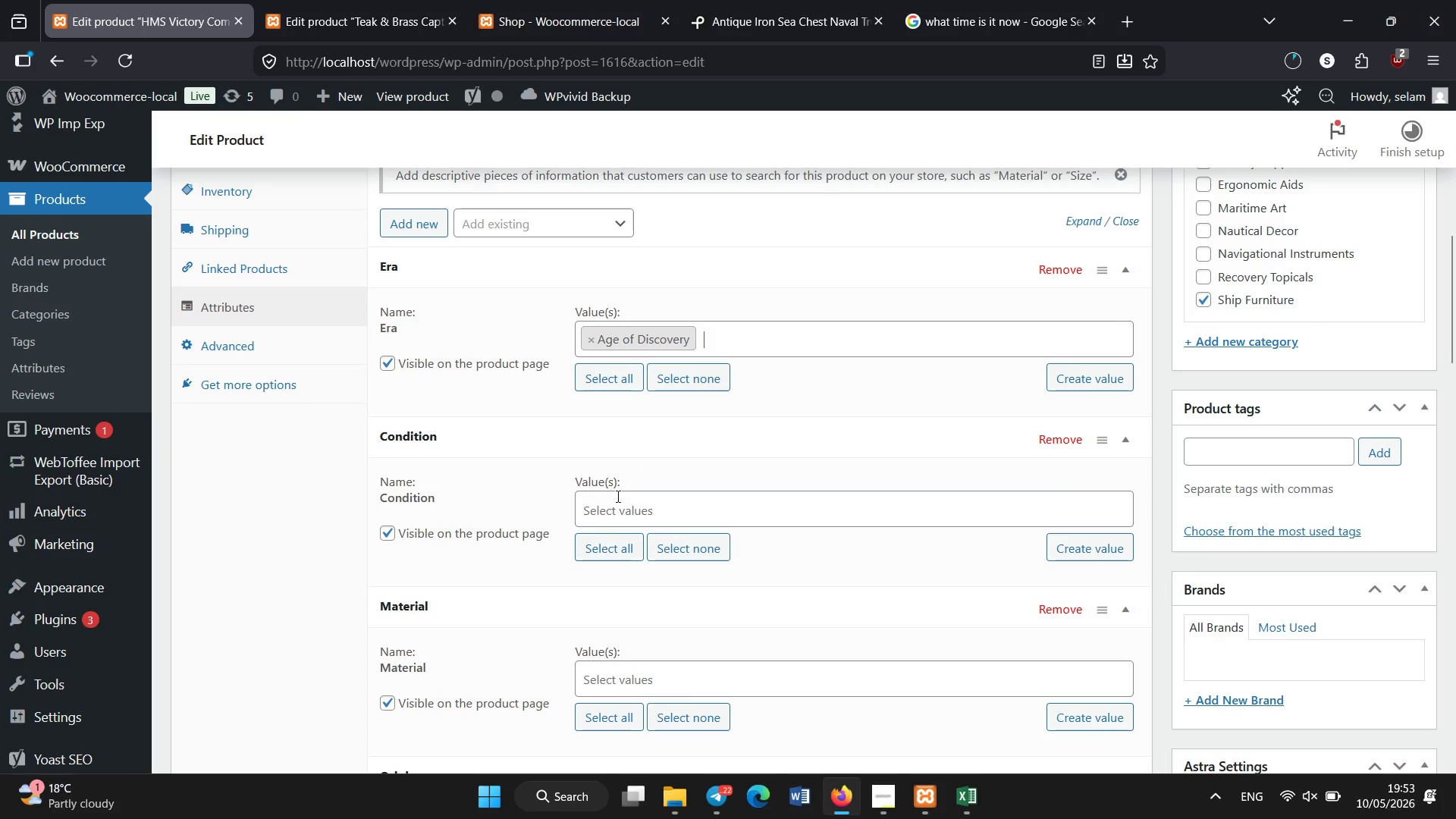 
left_click([618, 497])
 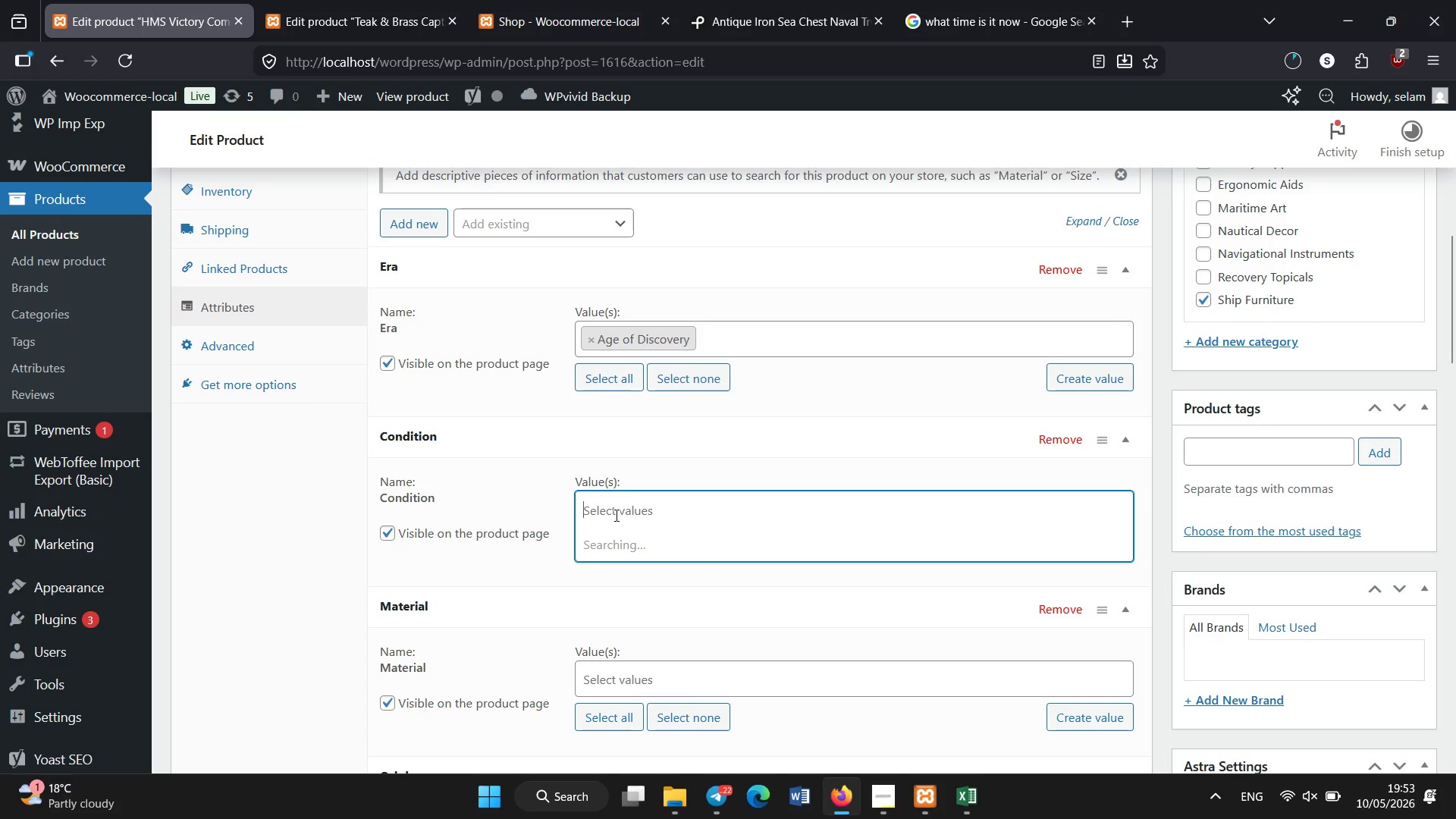 
wait(6.19)
 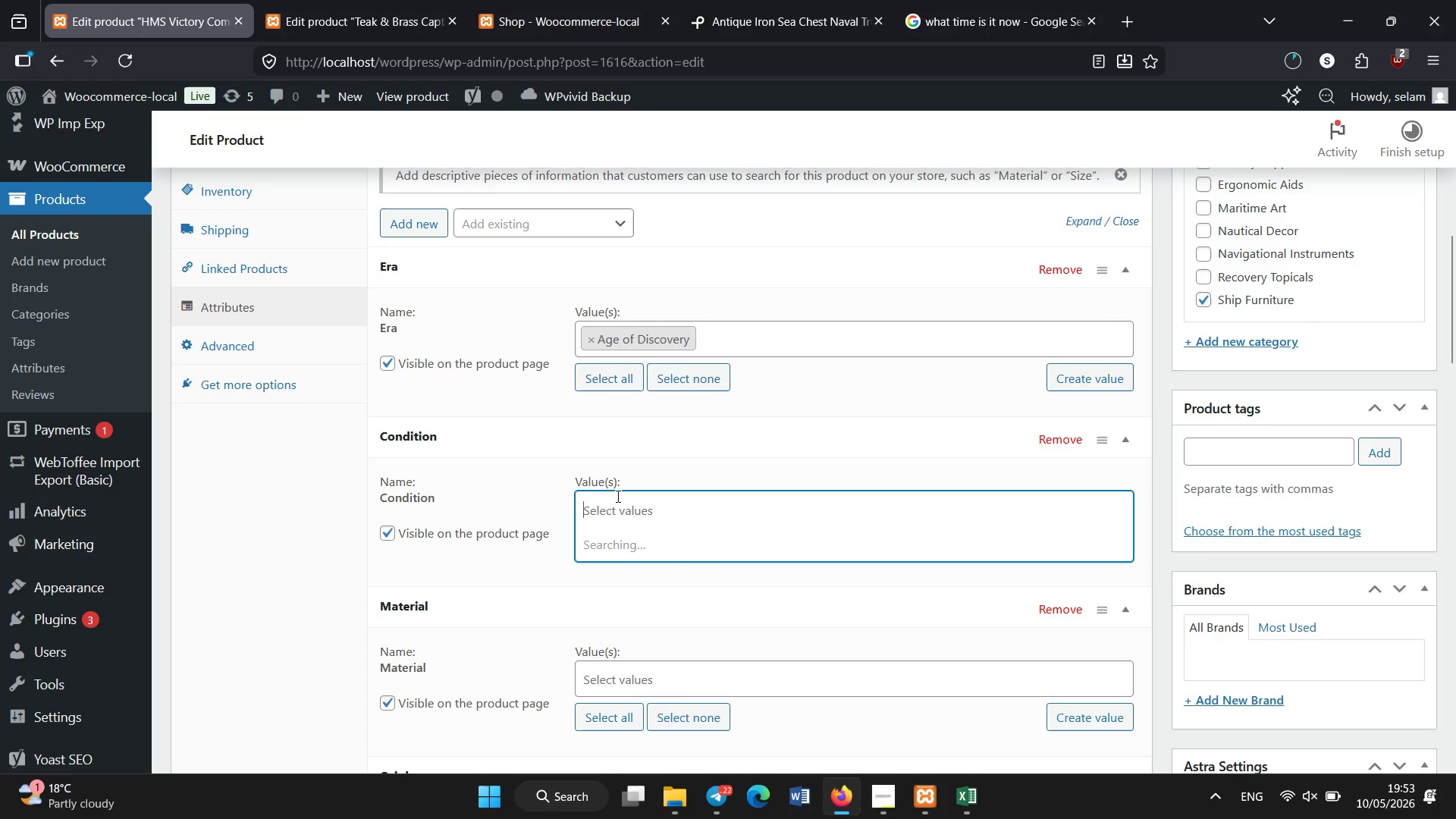 
left_click([650, 604])
 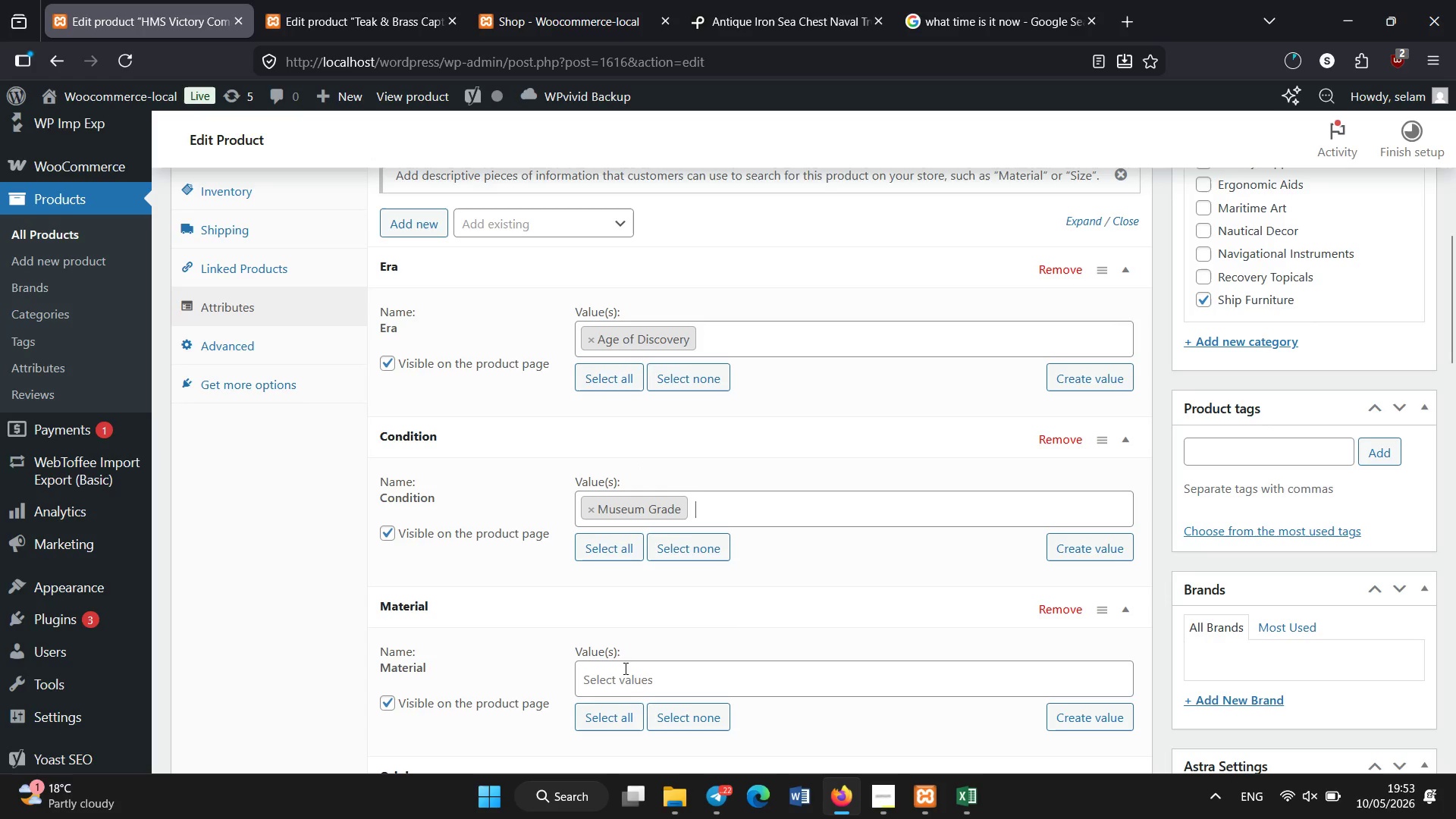 
left_click([626, 680])
 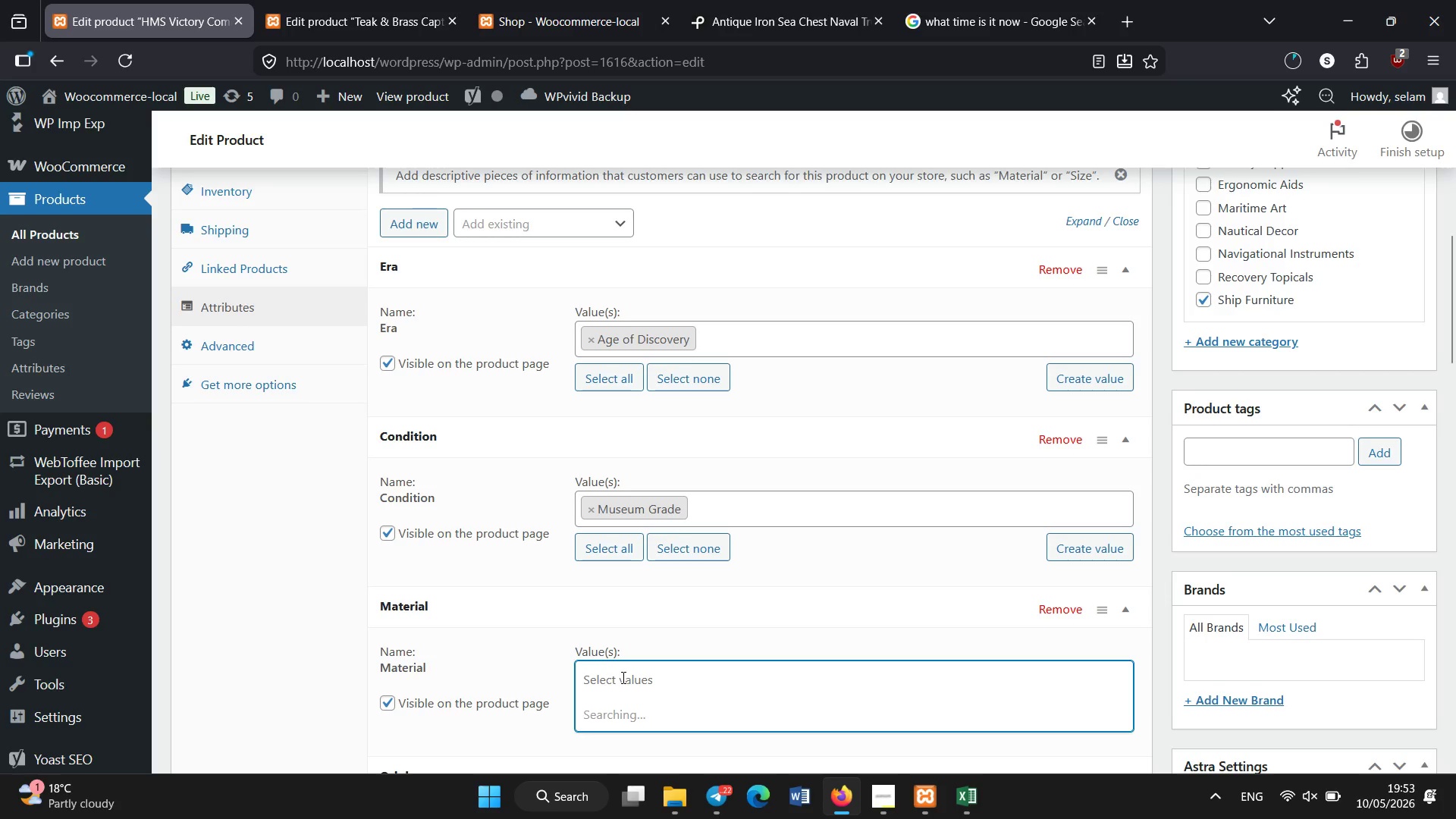 
scroll: coordinate [623, 678], scroll_direction: none, amount: 0.0
 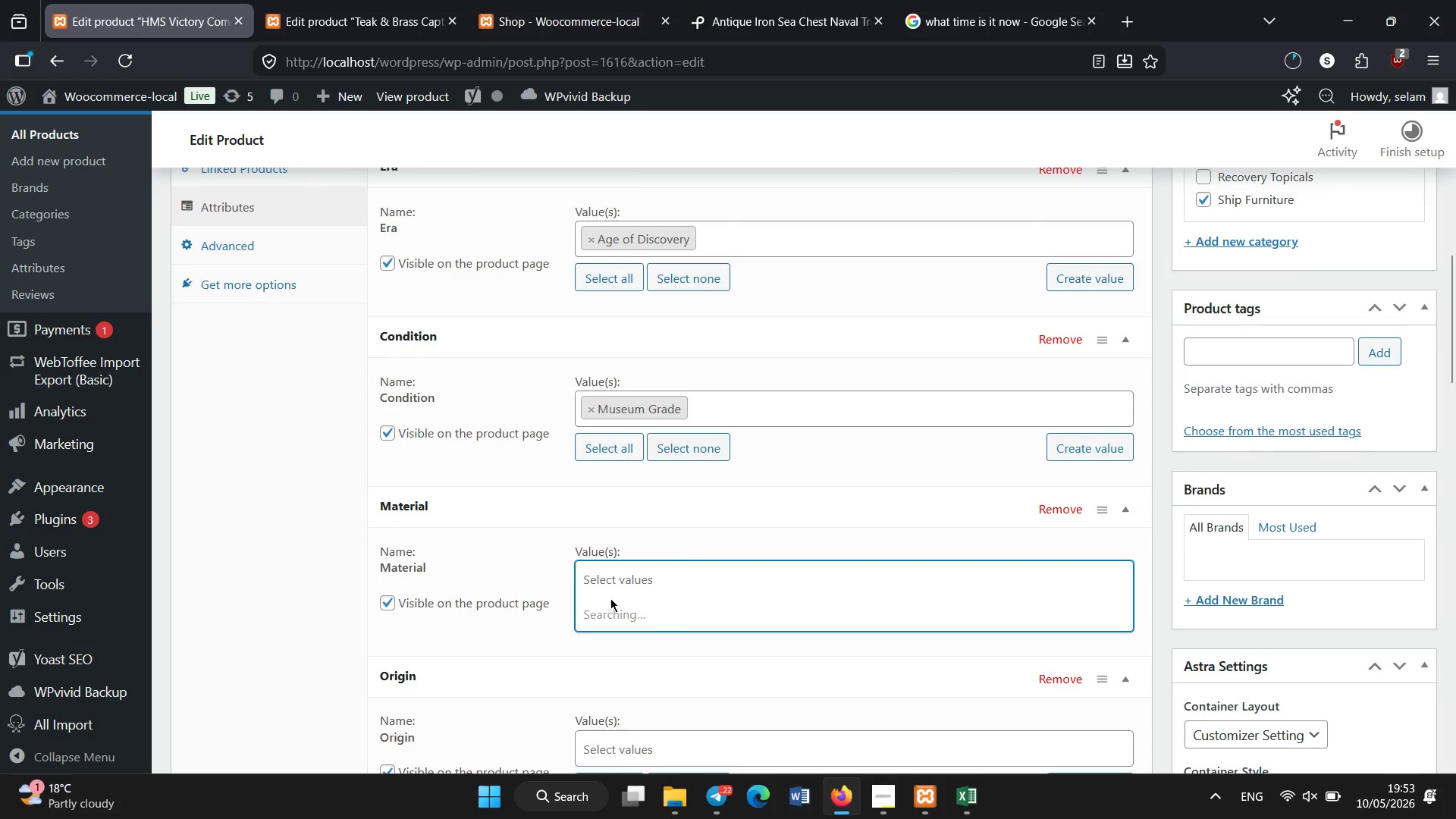 
left_click([610, 585])
 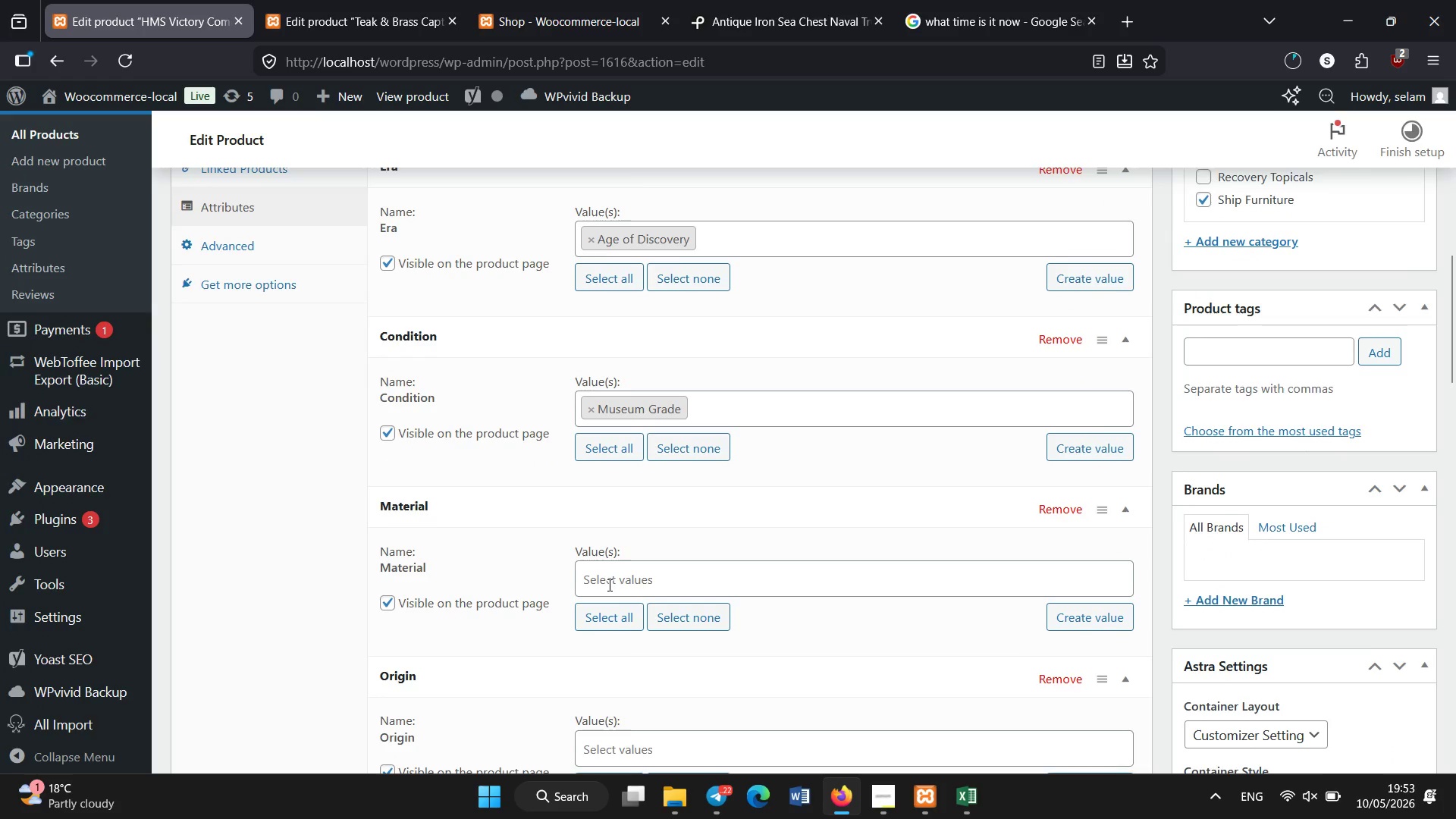 
scroll: coordinate [610, 585], scroll_direction: down, amount: 1.0
 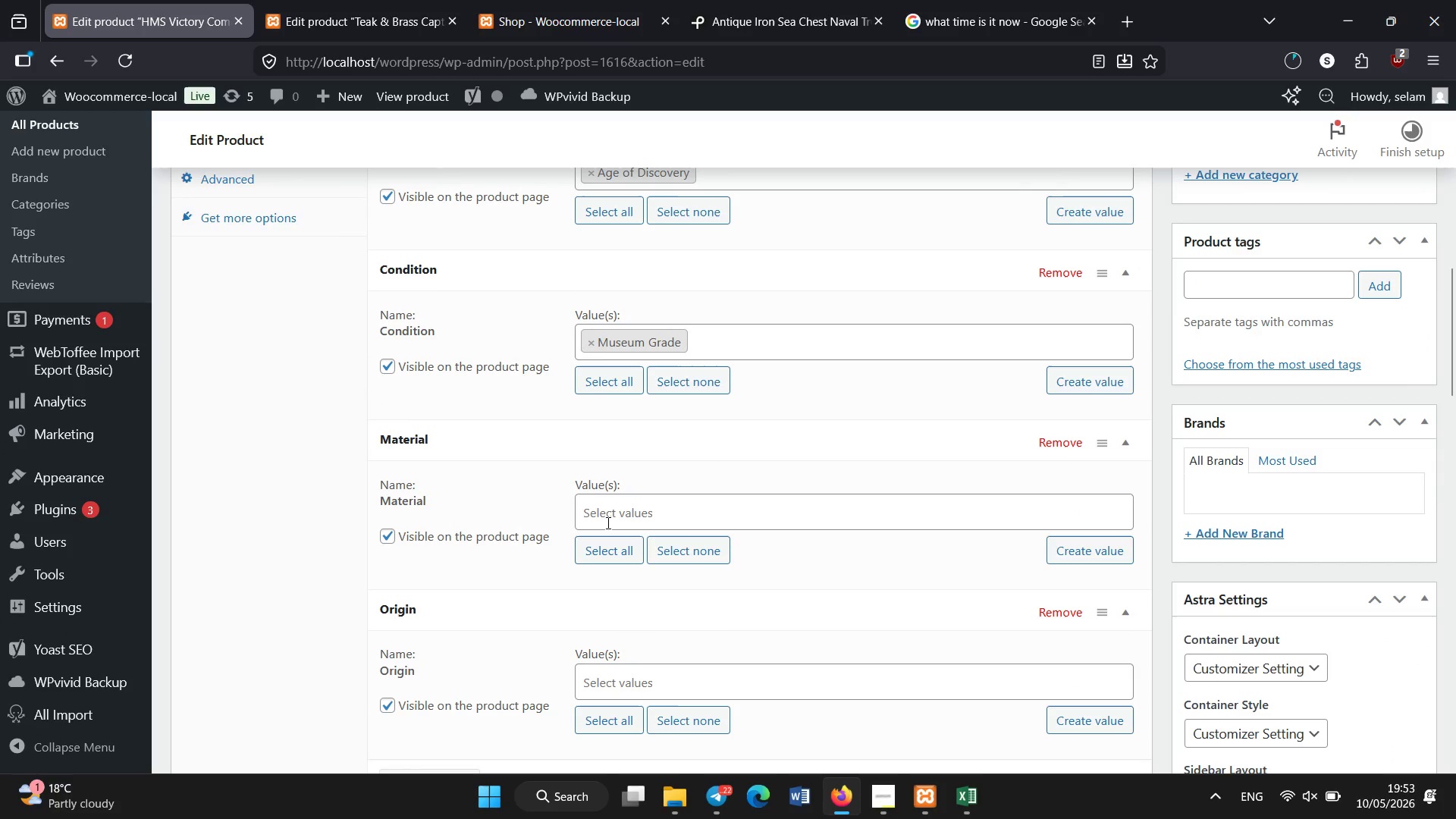 
left_click([608, 523])
 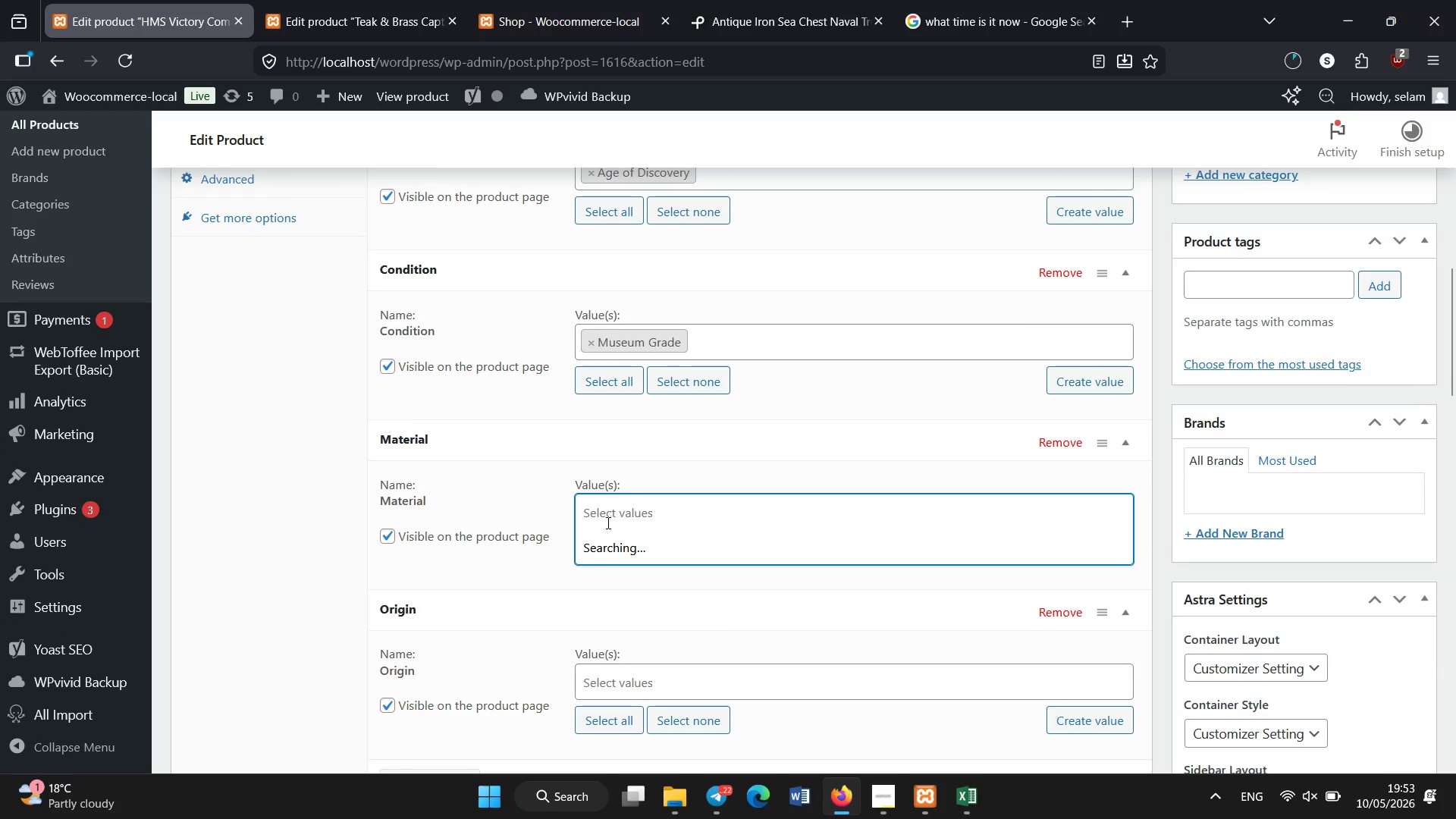 
scroll: coordinate [608, 523], scroll_direction: down, amount: 1.0
 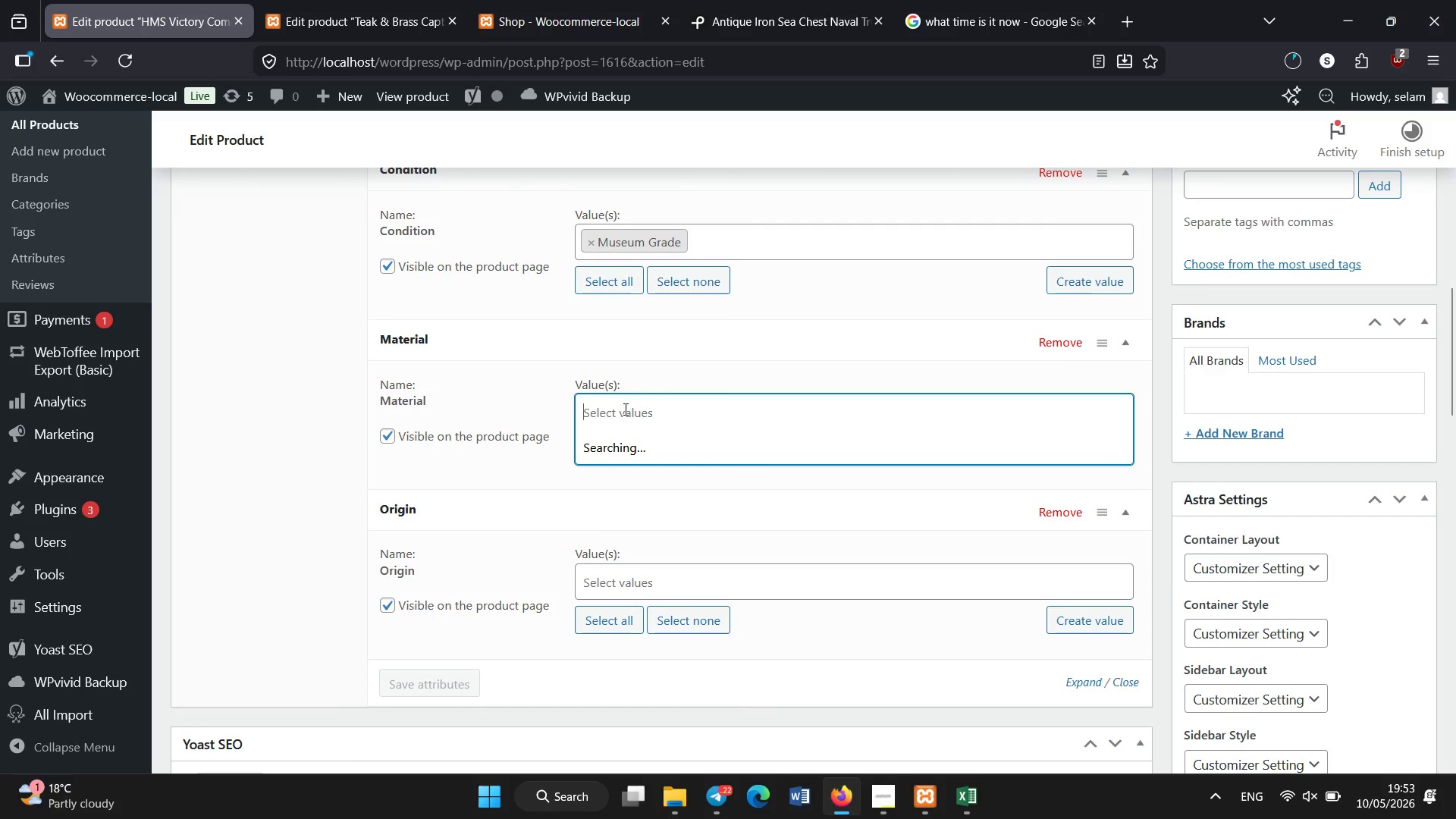 
scroll: coordinate [626, 410], scroll_direction: none, amount: 0.0
 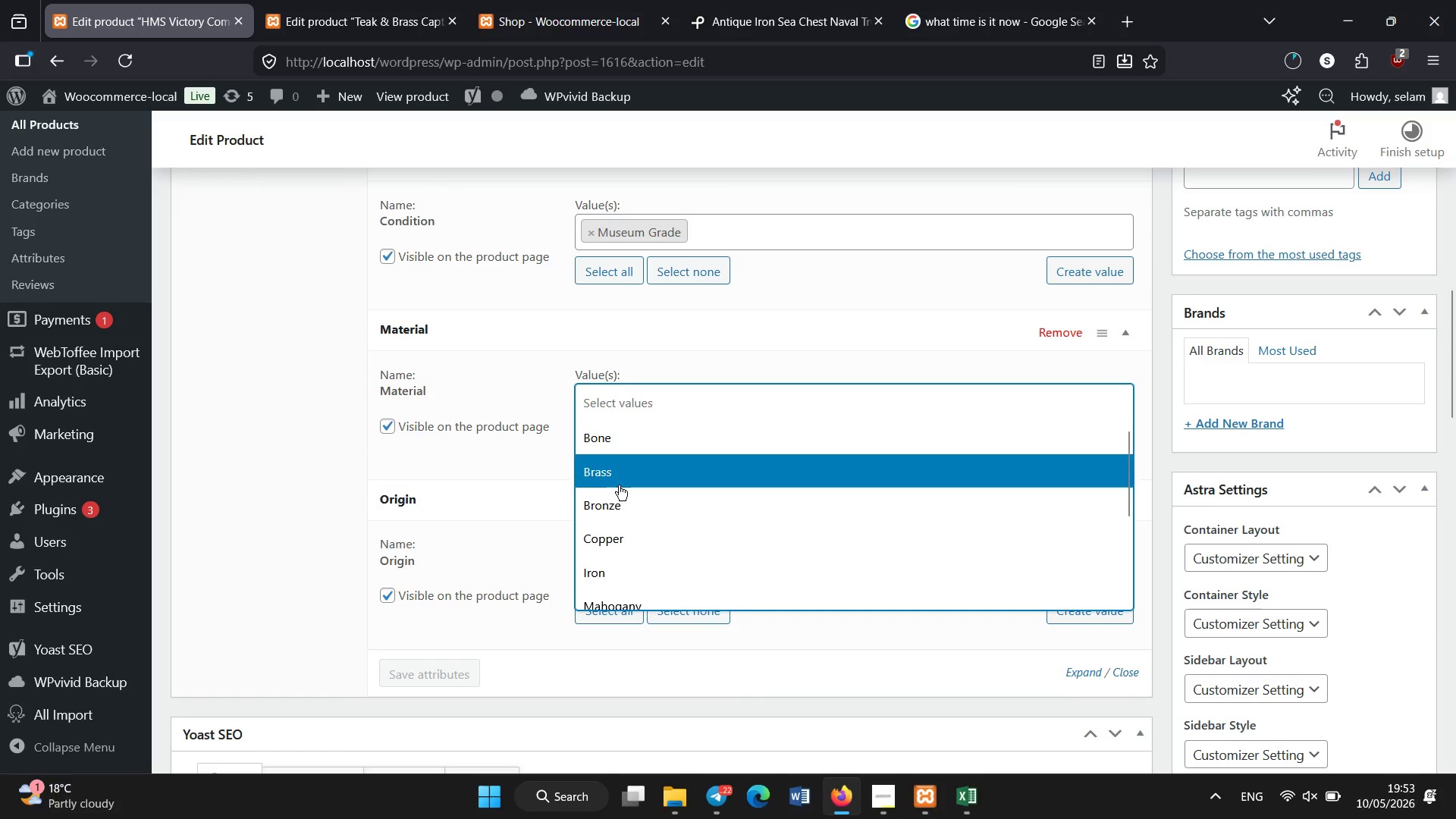 
left_click([617, 484])
 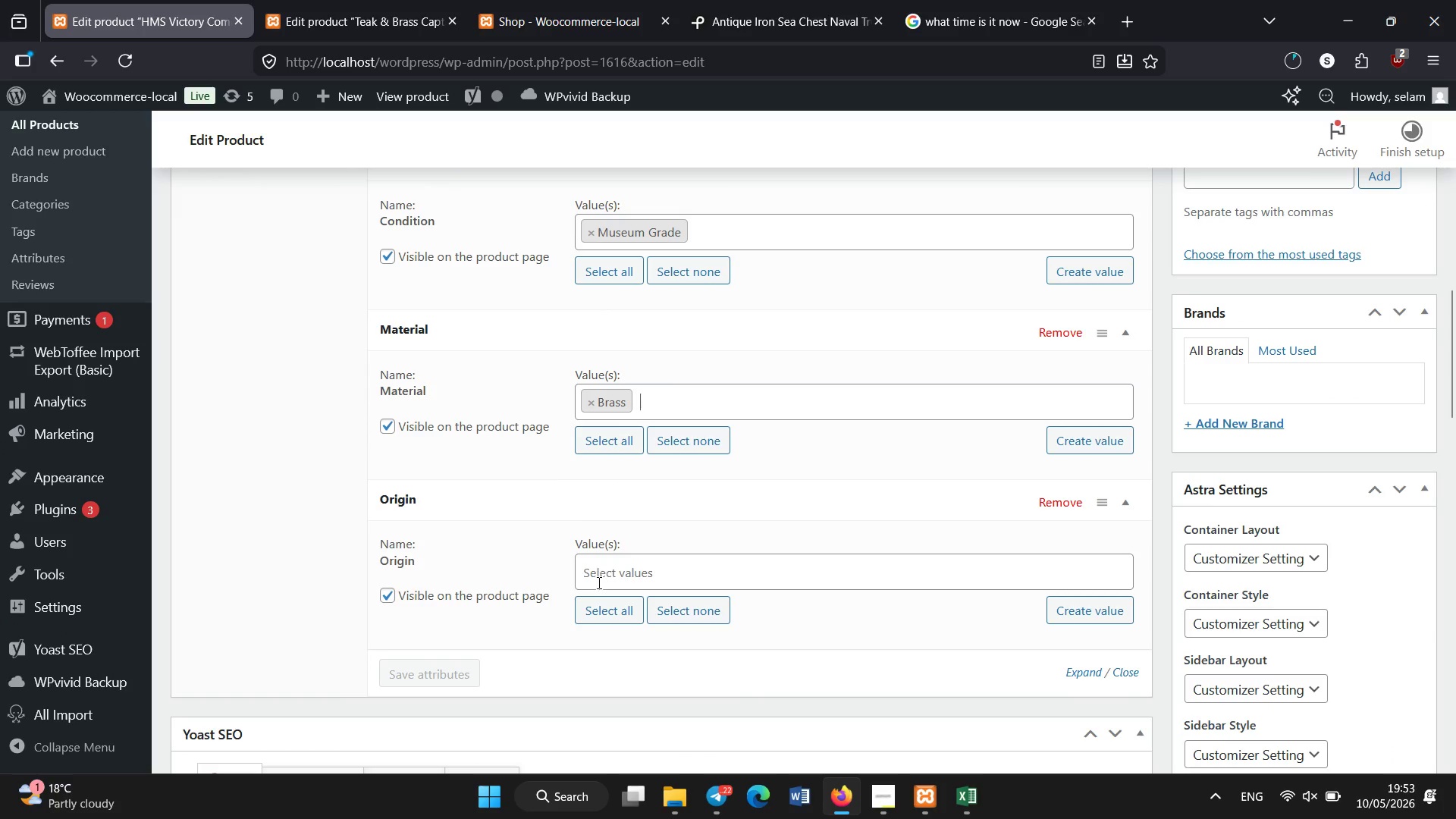 
left_click([599, 583])
 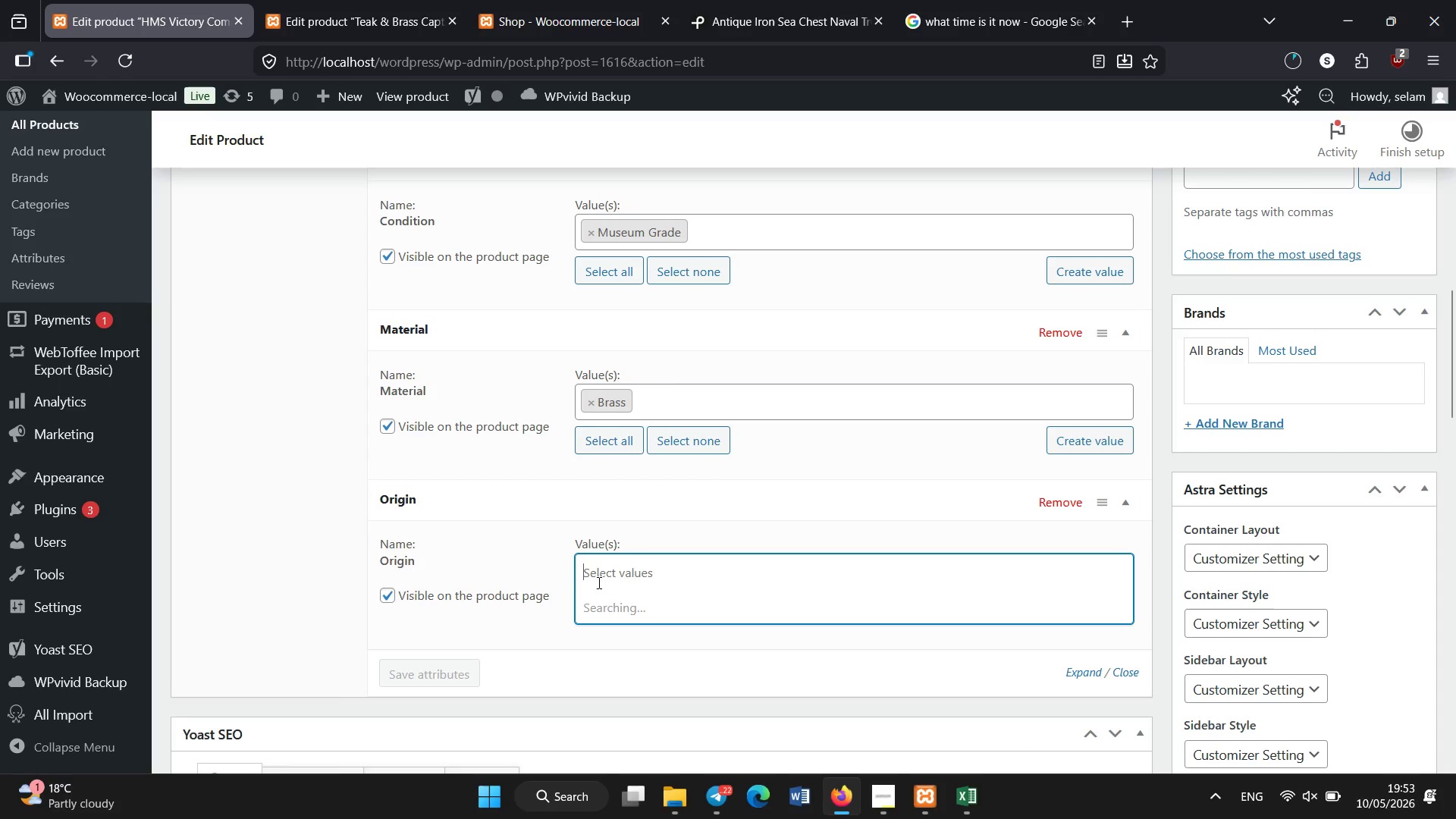 
scroll: coordinate [598, 582], scroll_direction: down, amount: 1.0
 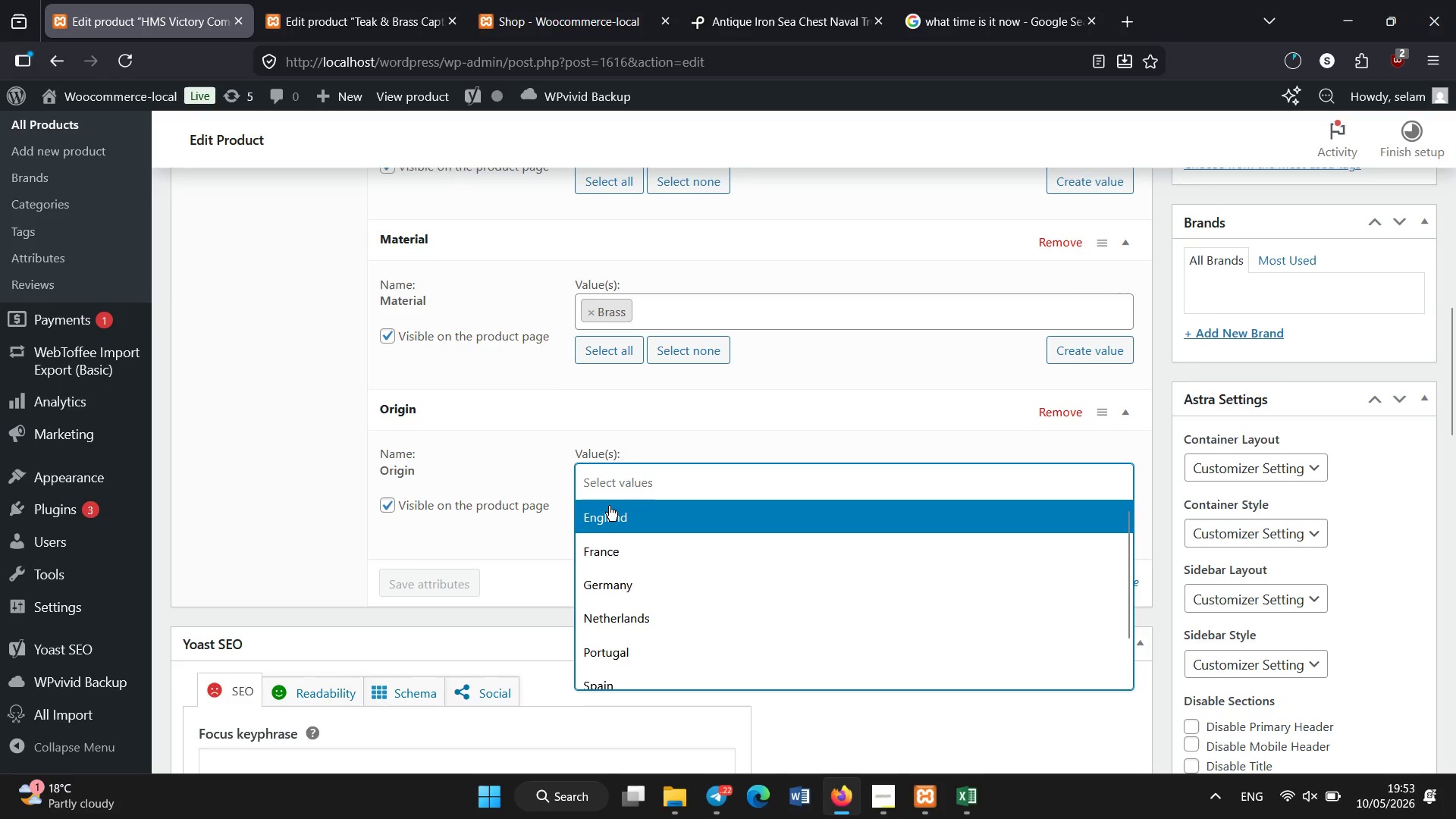 
left_click([620, 570])
 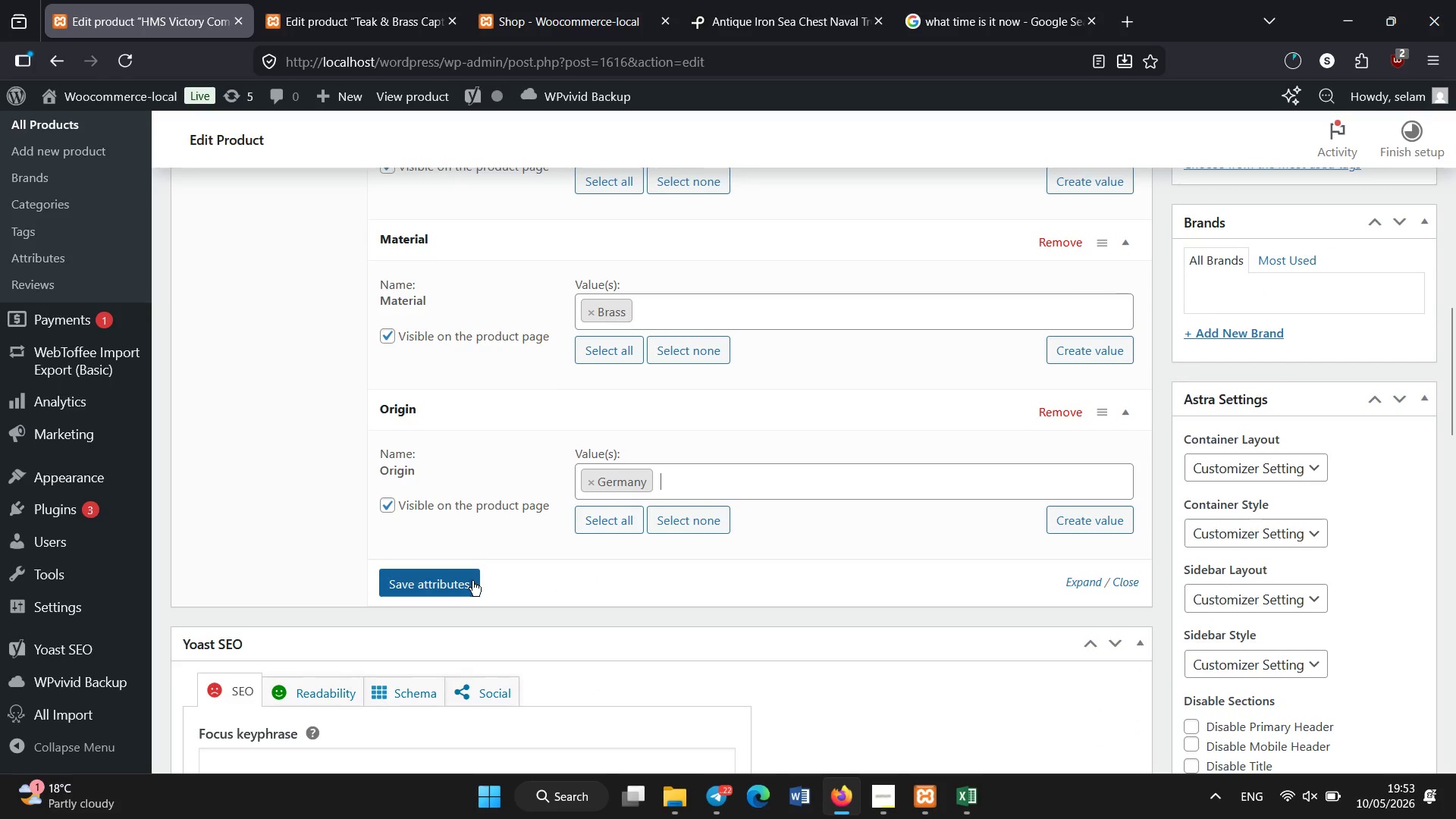 
left_click([472, 581])
 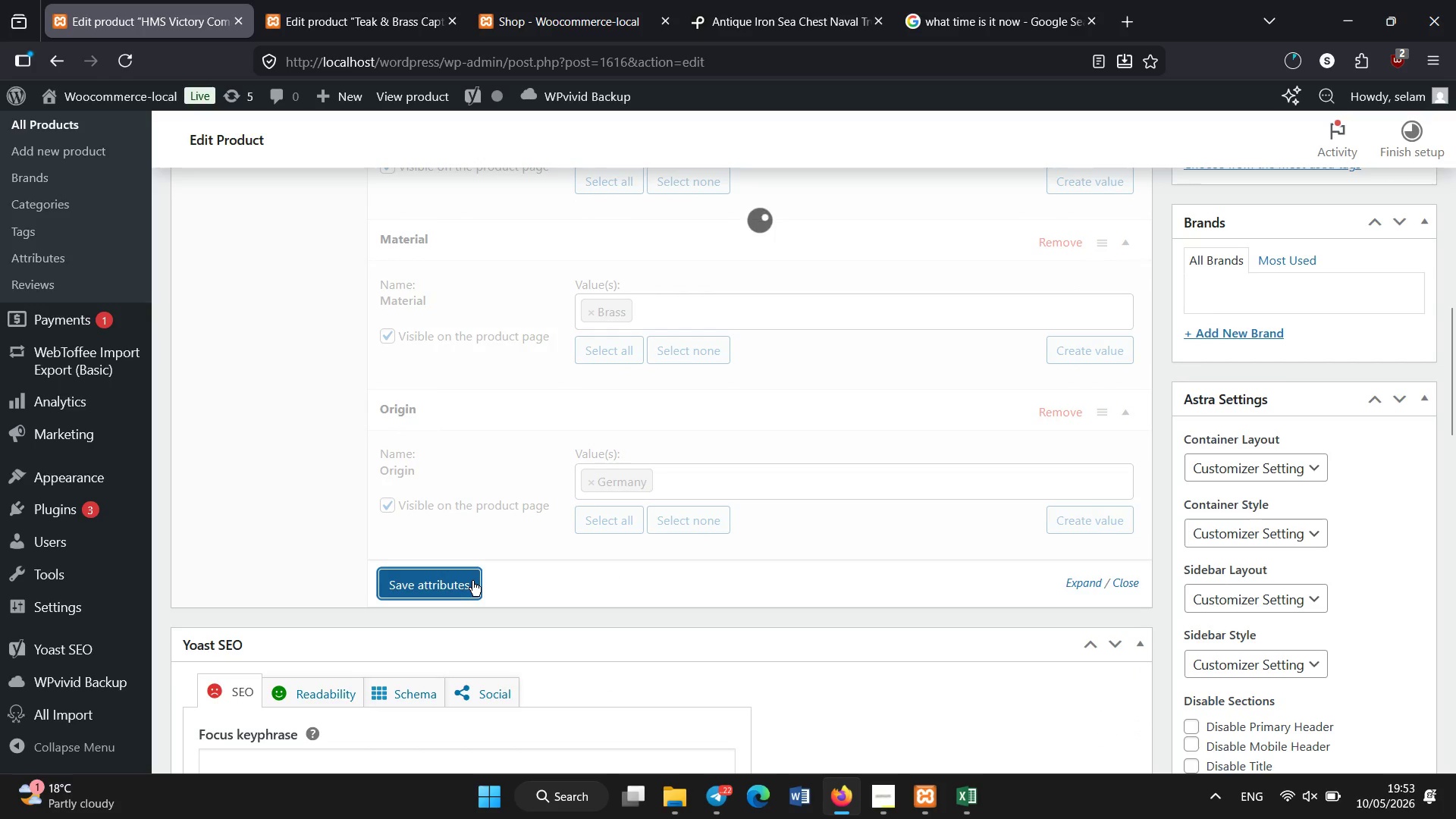 
scroll: coordinate [418, 578], scroll_direction: down, amount: 9.0
 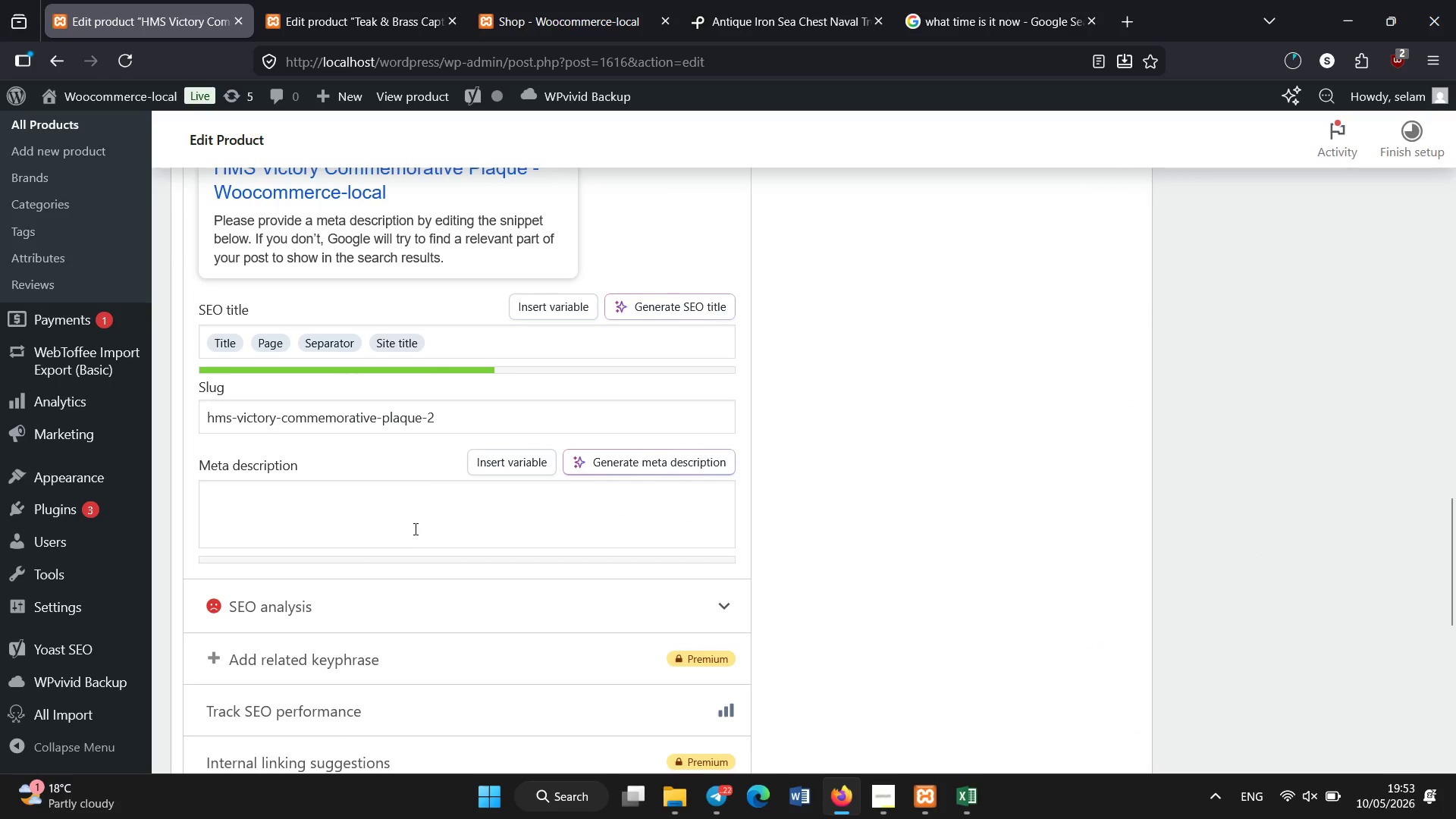 
left_click([416, 529])
 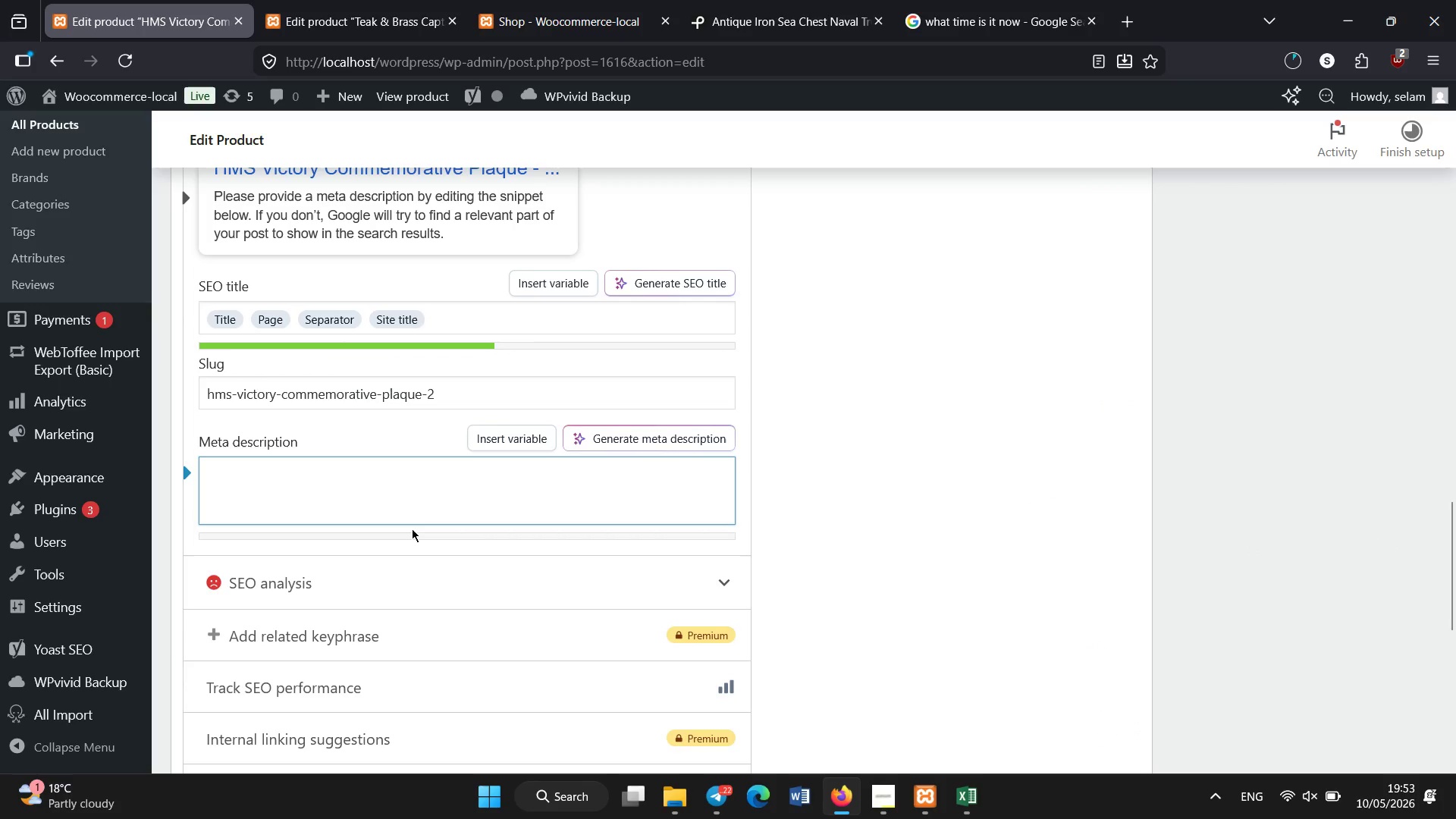 
type(Museum-grade)
 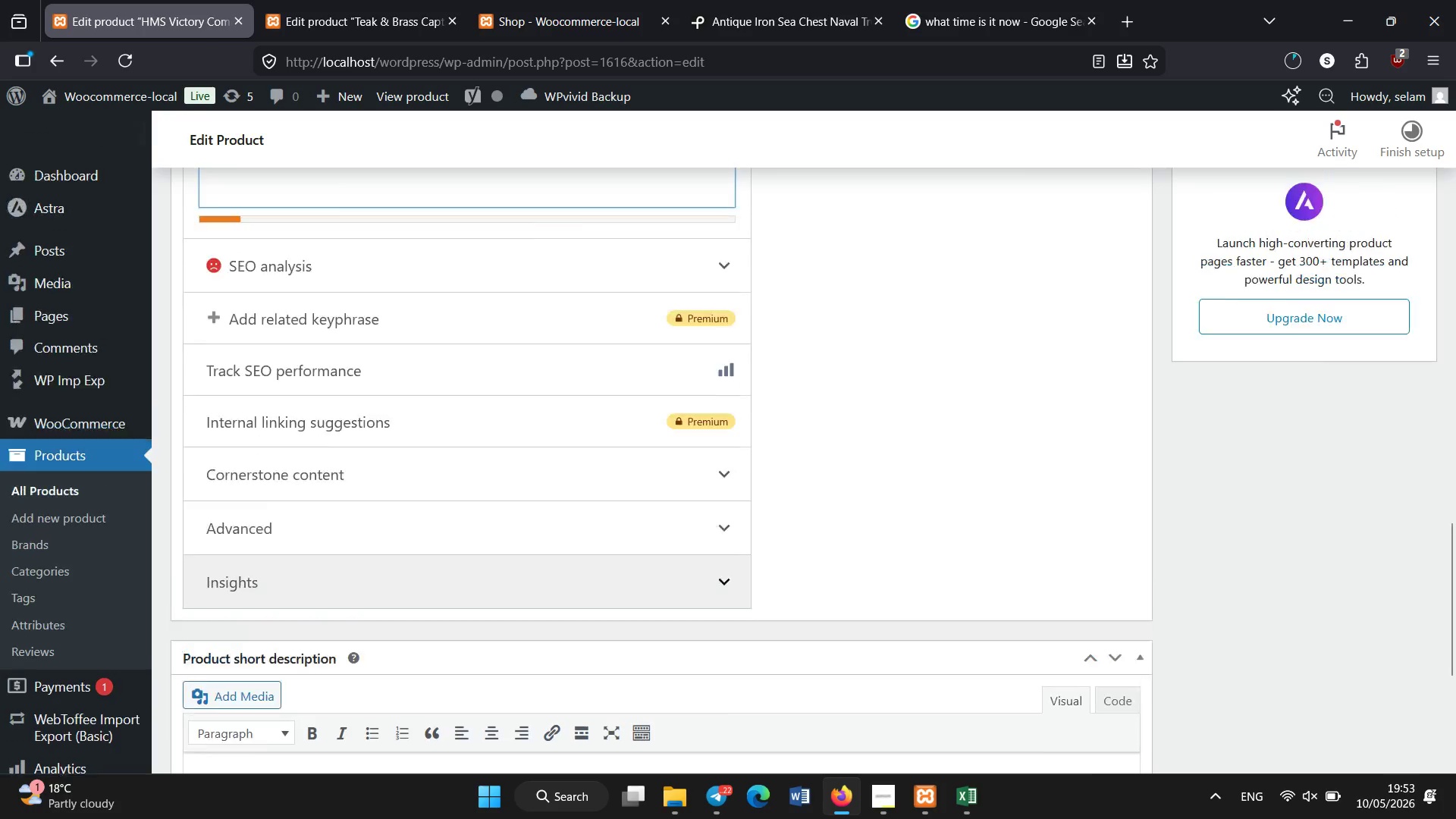 
scroll: coordinate [412, 529], scroll_direction: up, amount: 1.0
 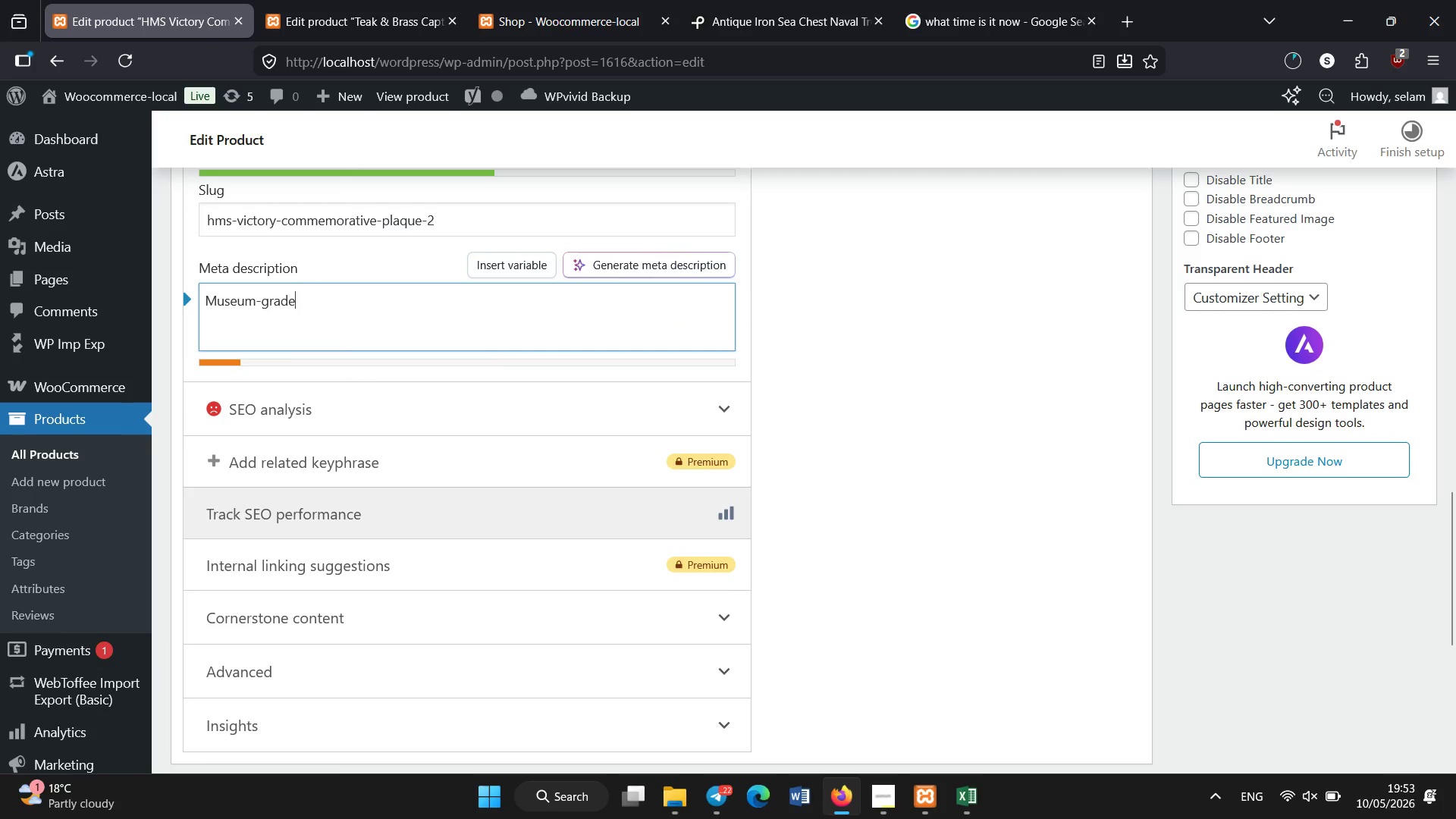 
type( HMS Victory commemorative plaque in brass.)
 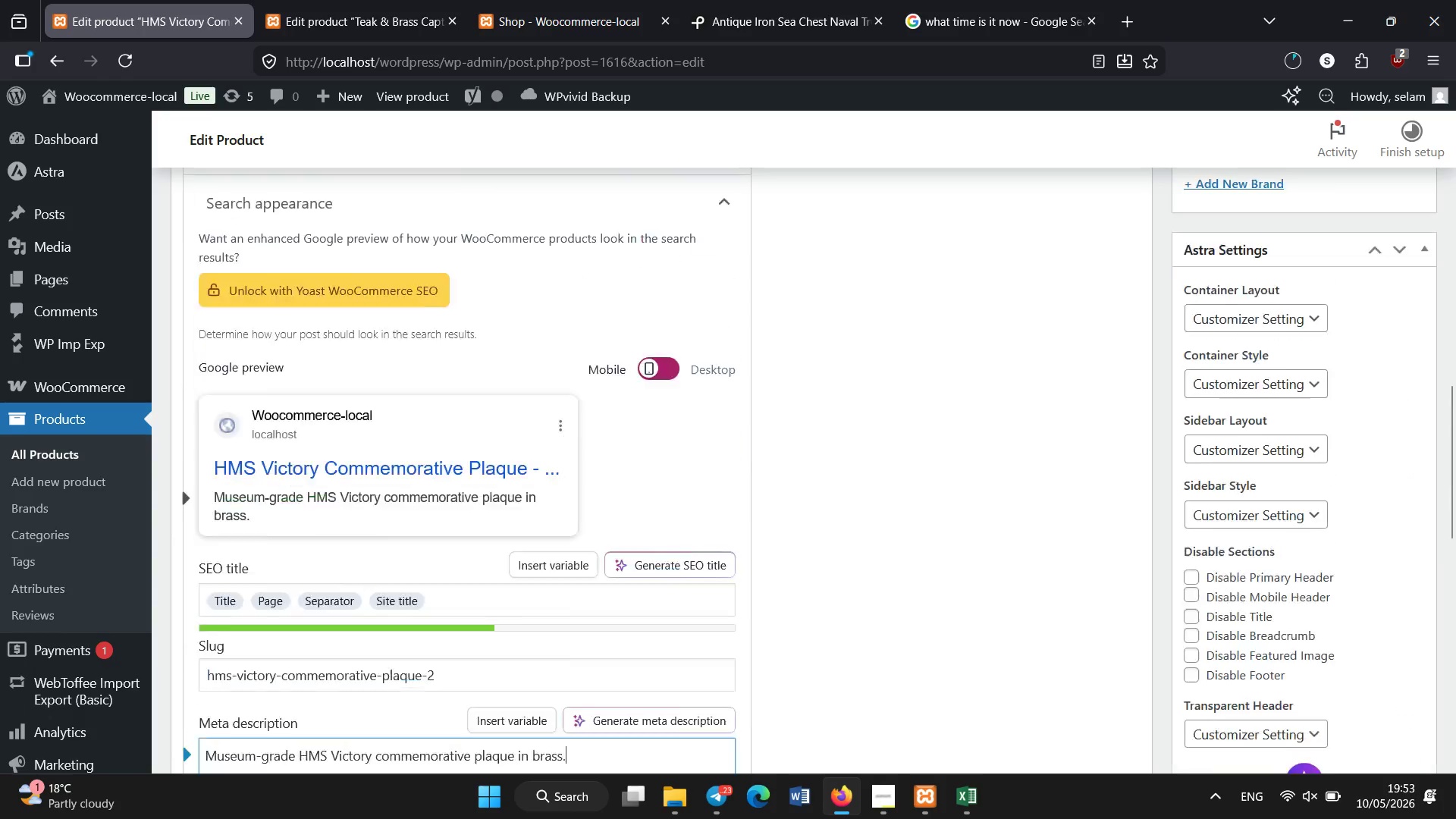 
scroll: coordinate [708, 501], scroll_direction: up, amount: 18.0
 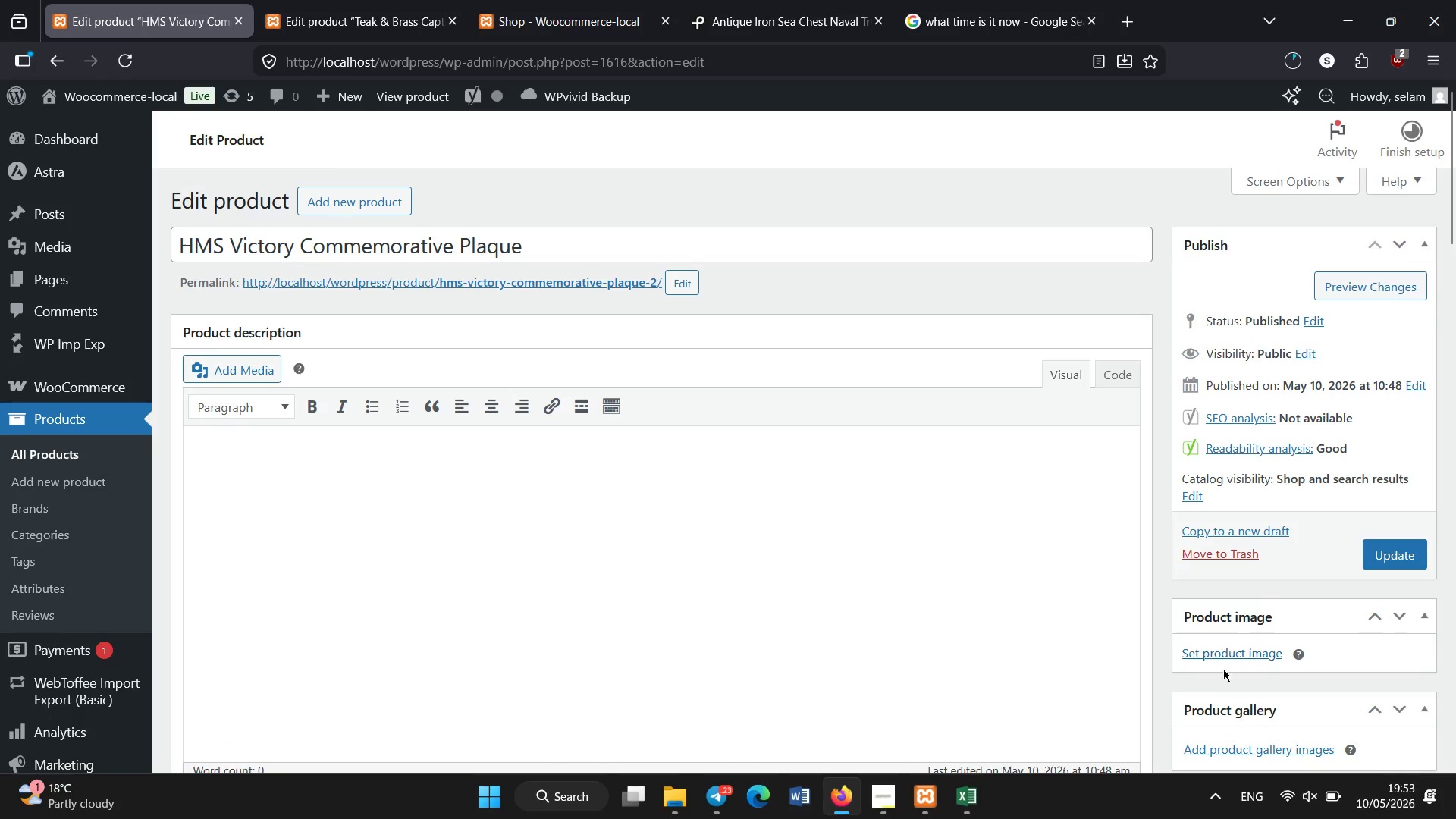 
scroll: coordinate [1089, 642], scroll_direction: down, amount: 3.0
 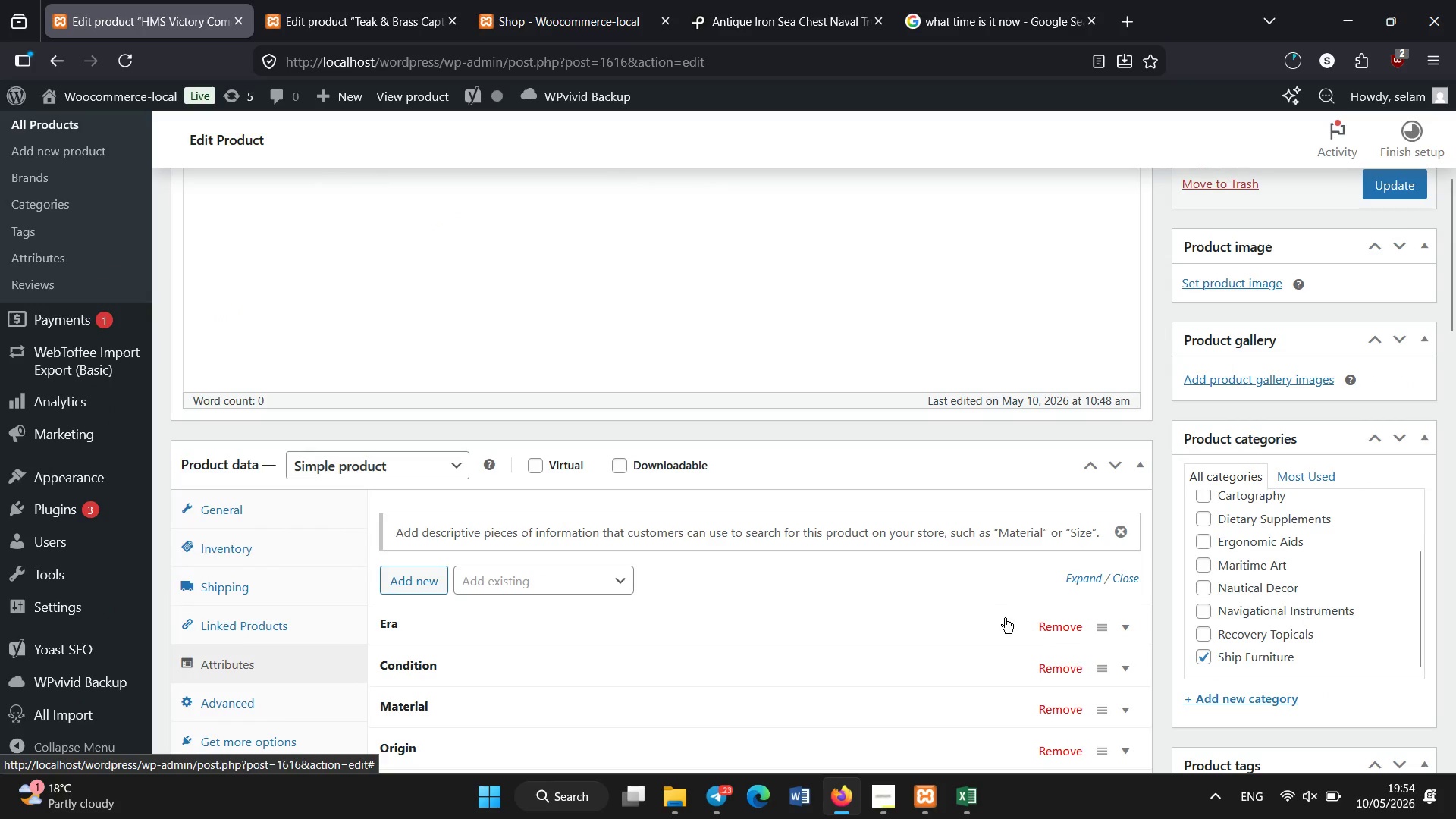 
scroll: coordinate [1146, 394], scroll_direction: none, amount: 0.0
 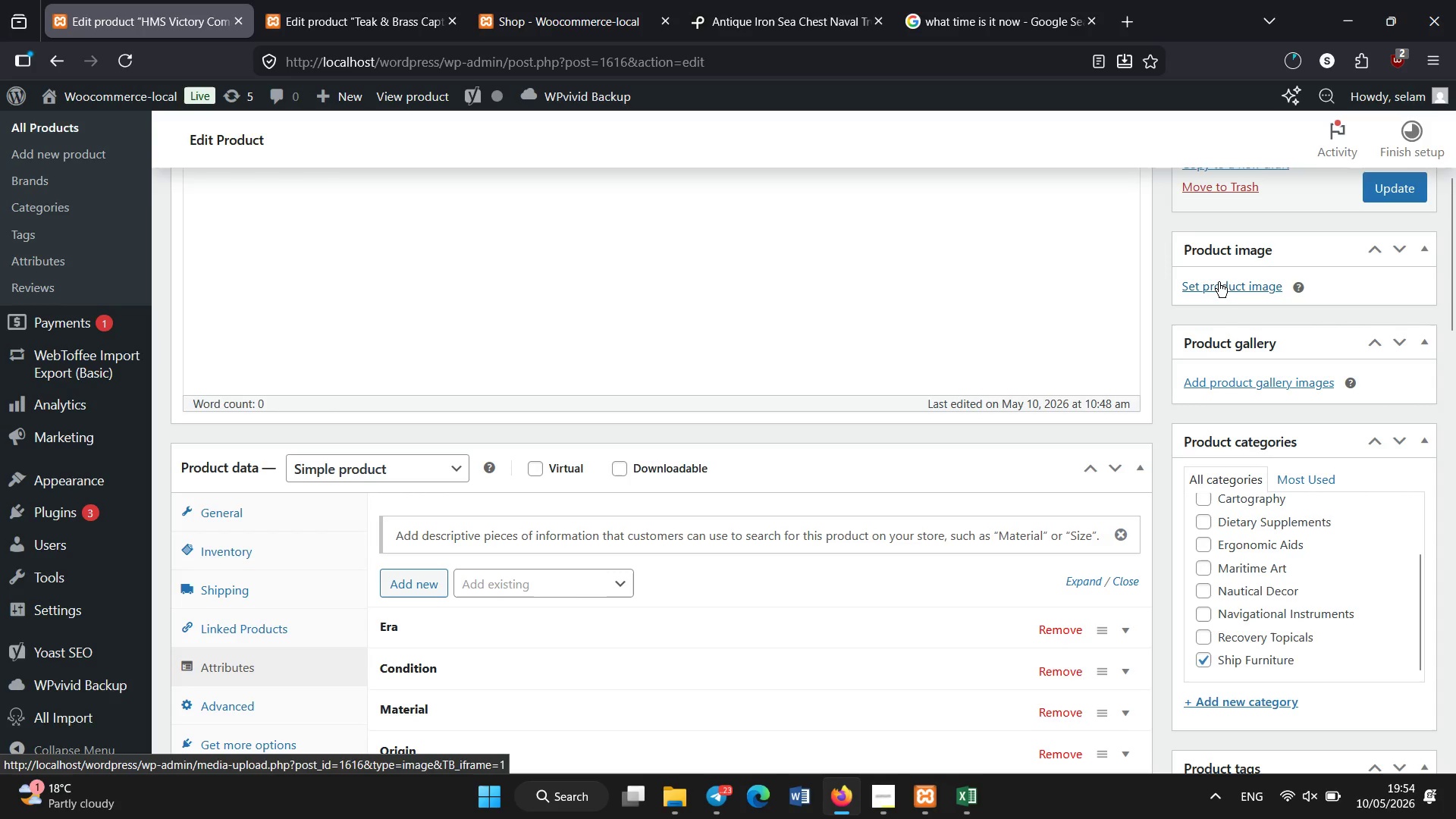 
left_click([1219, 282])
 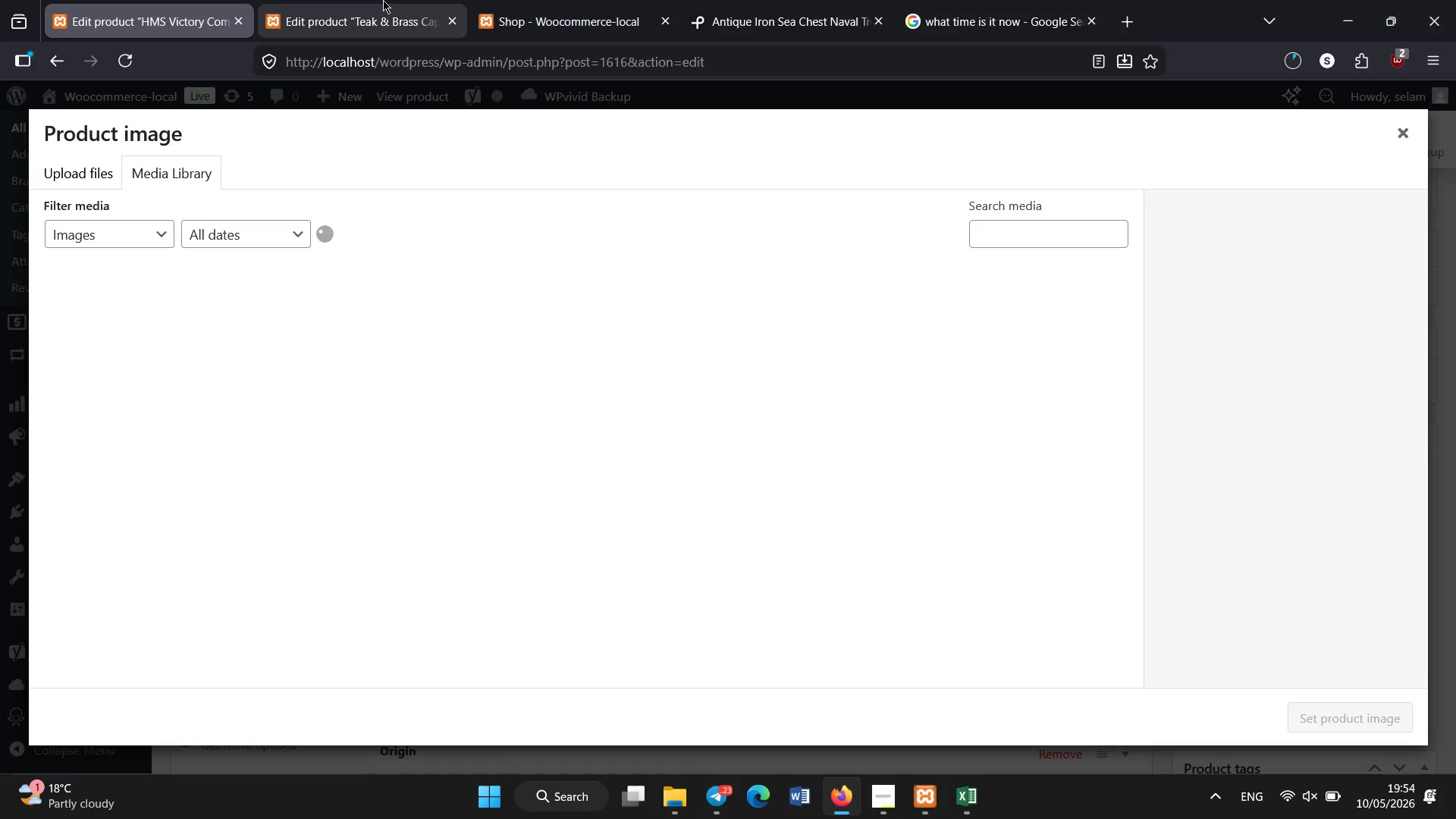 
left_click([383, 0])
 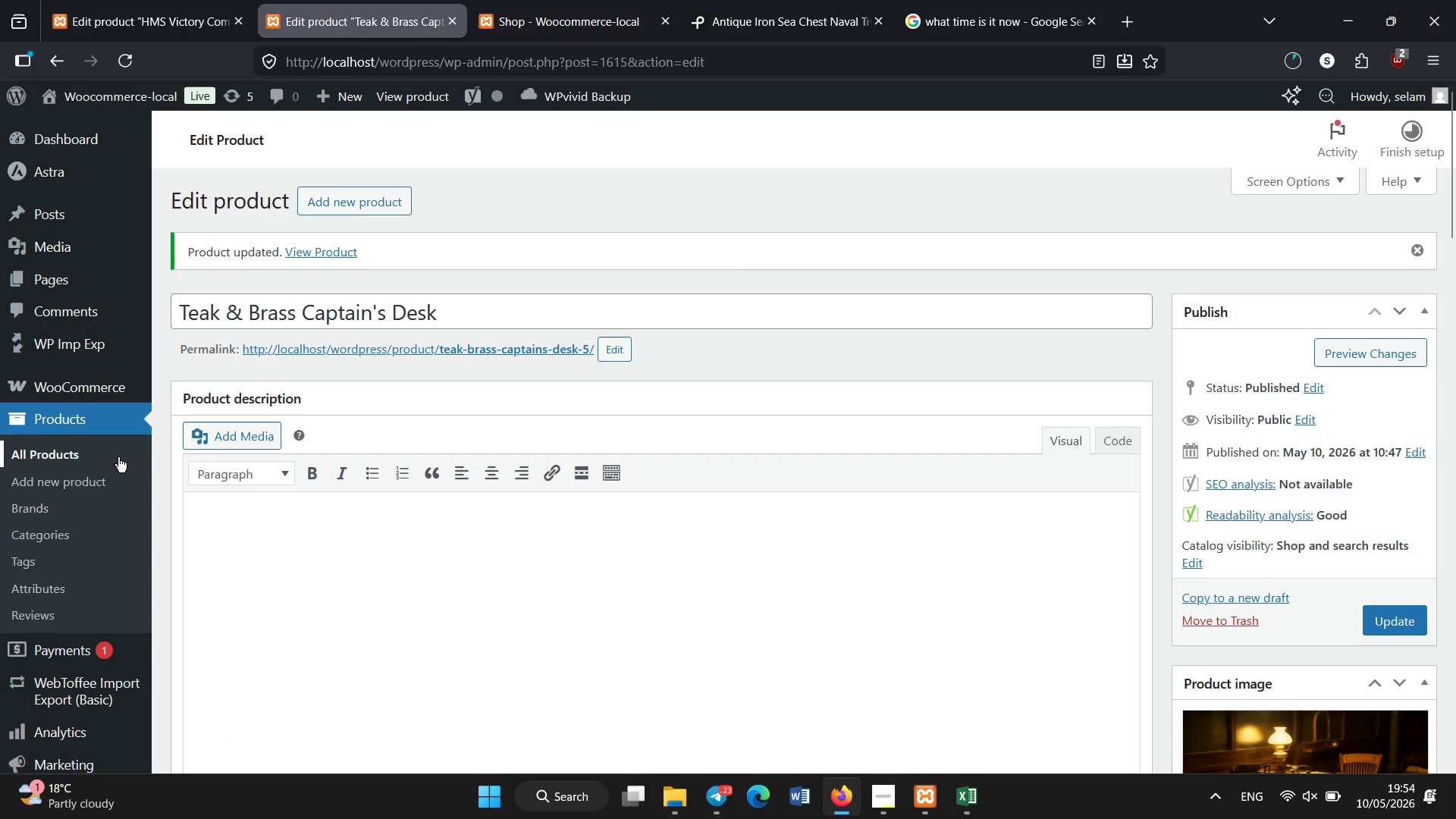 
double_click([82, 0])
 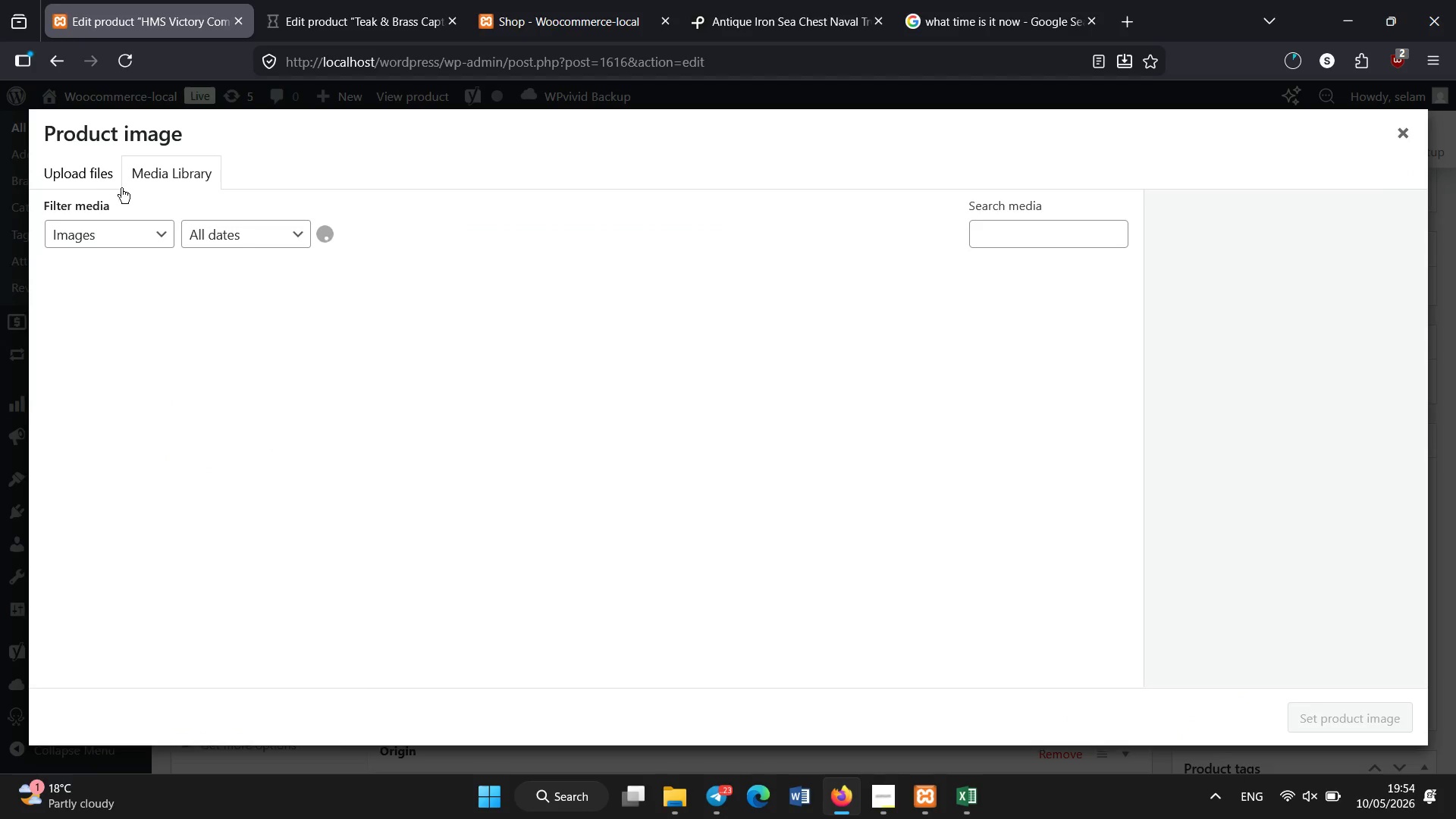 
left_click([93, 180])
 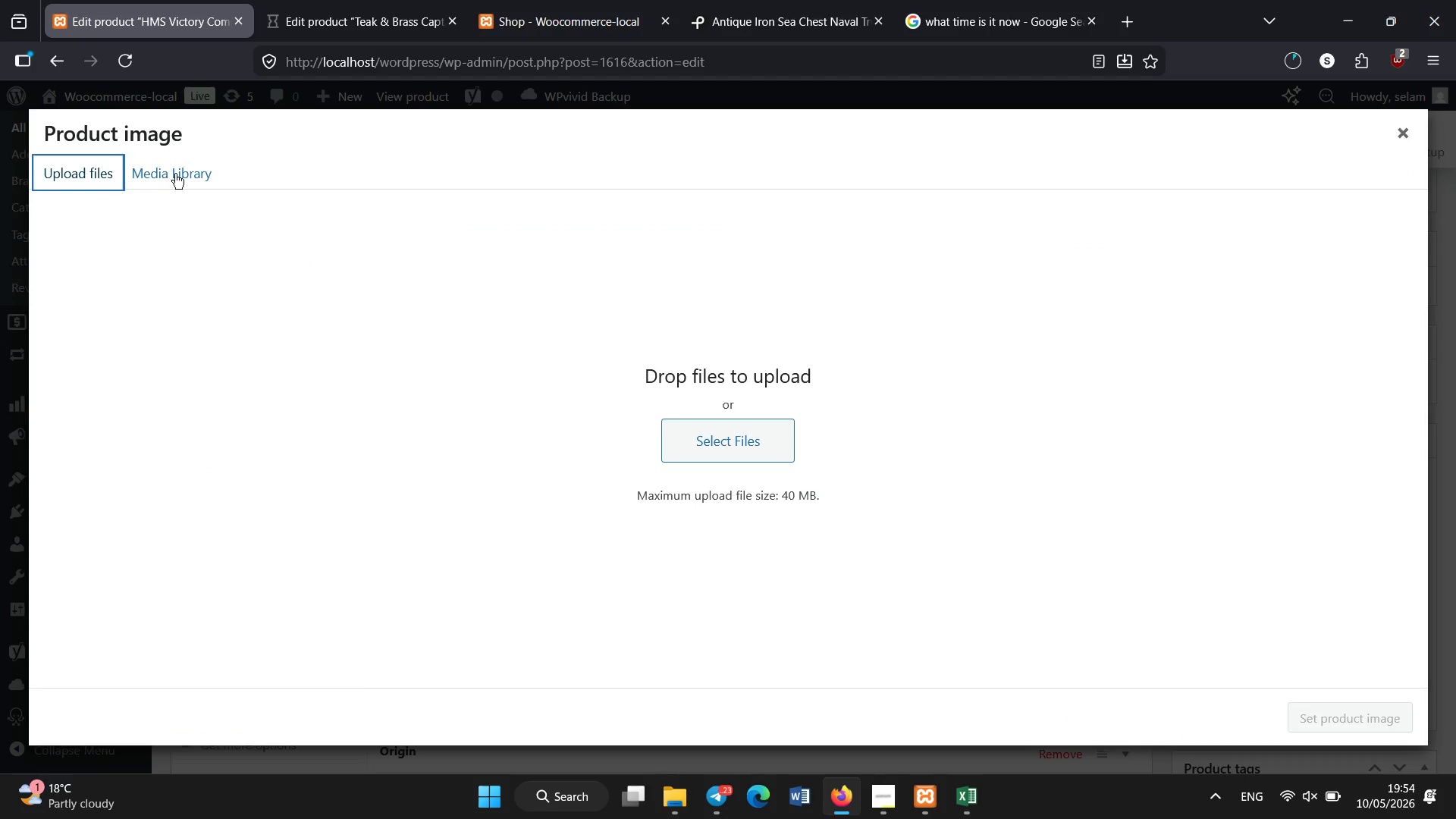 
left_click([175, 174])
 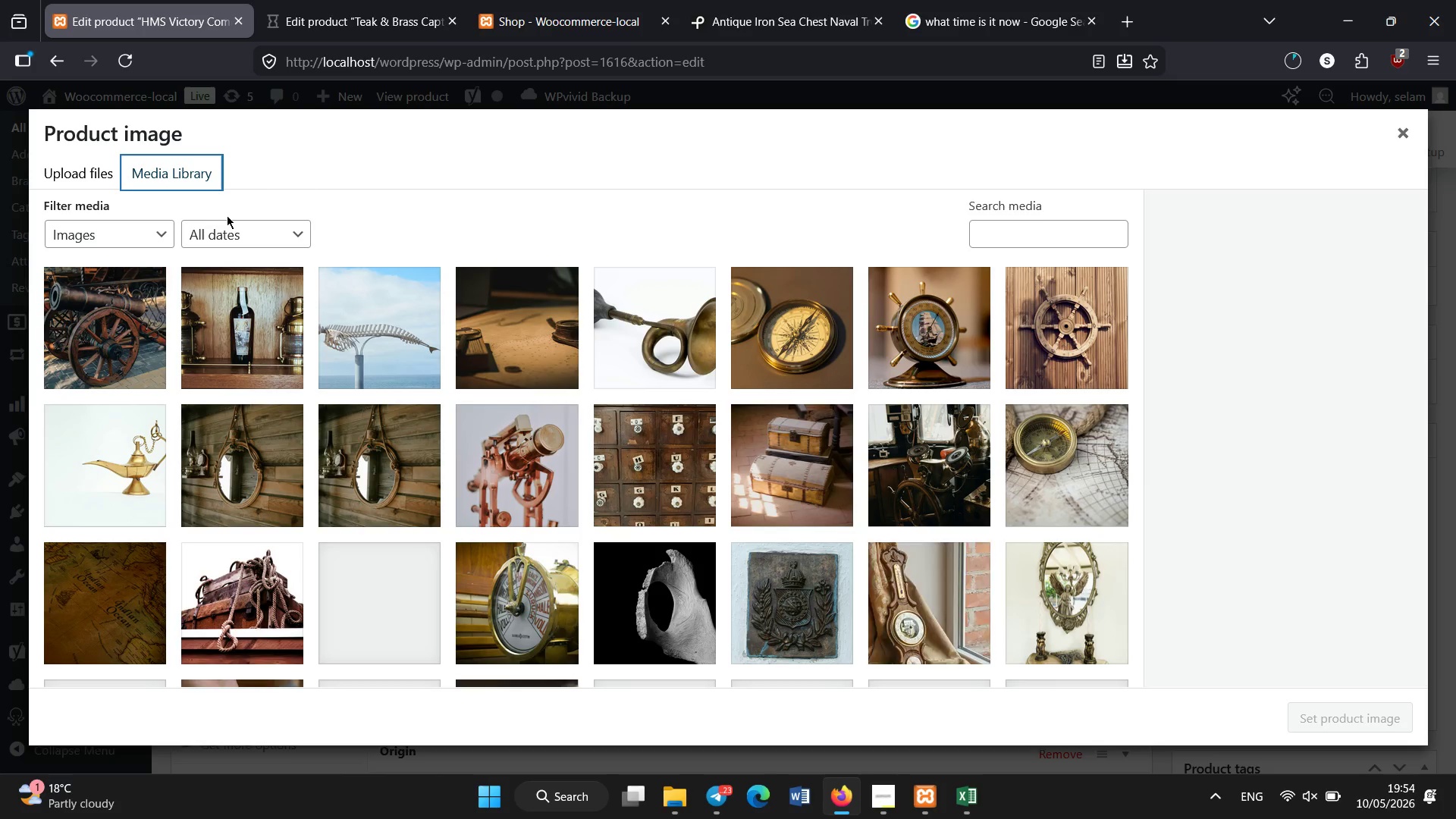 
wait(6.19)
 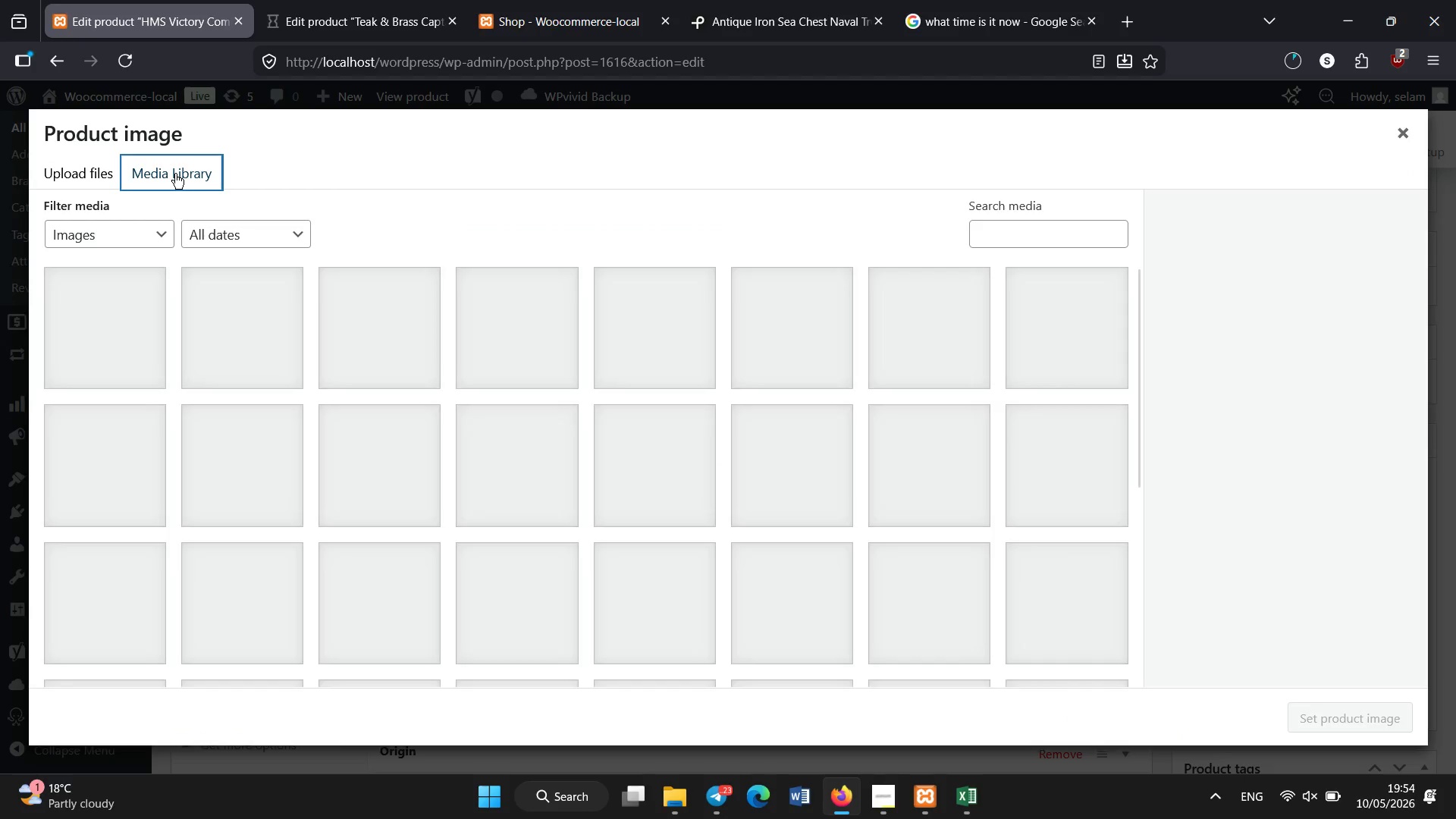 
left_click([797, 0])
 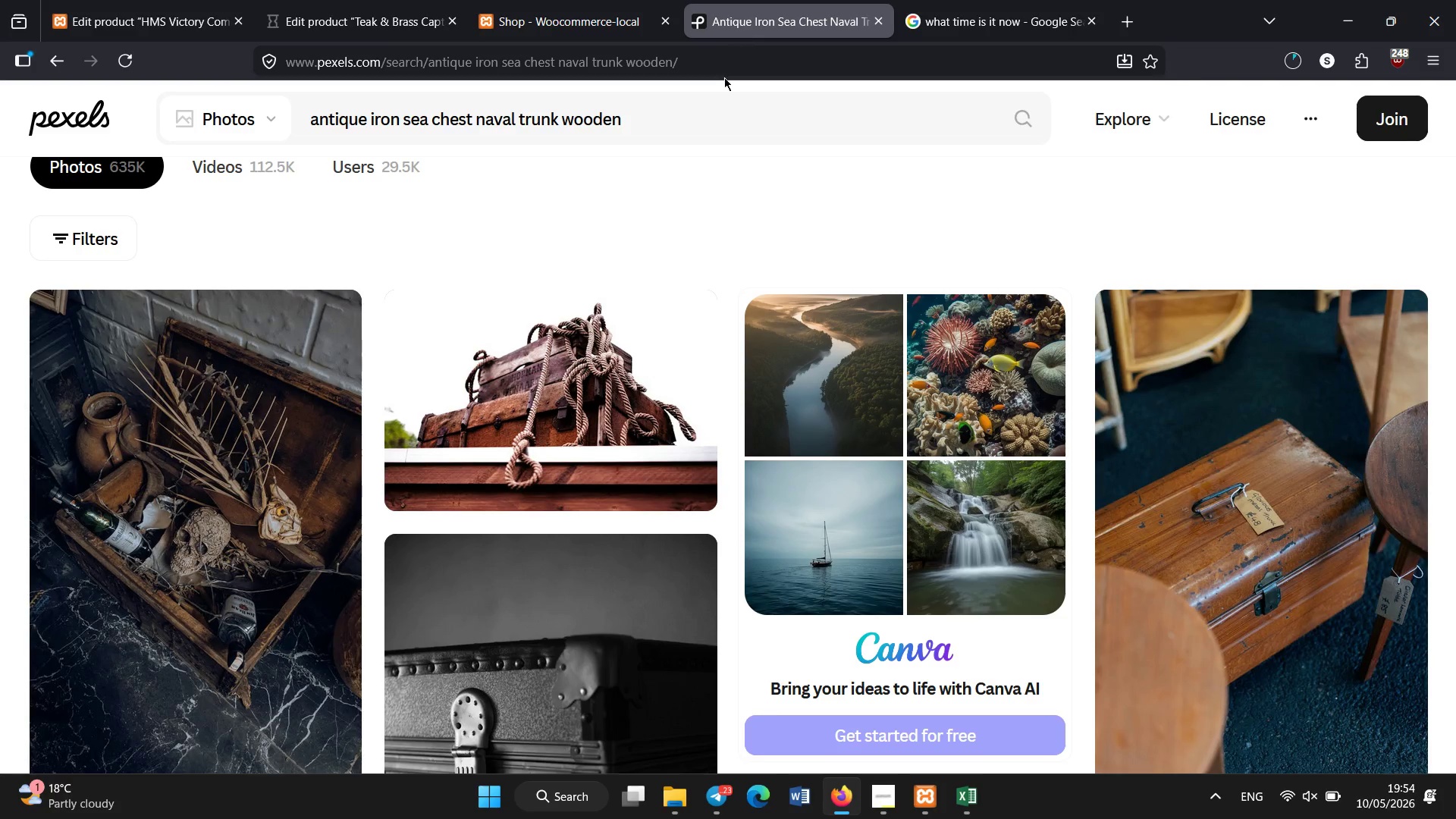 
left_click([716, 100])
 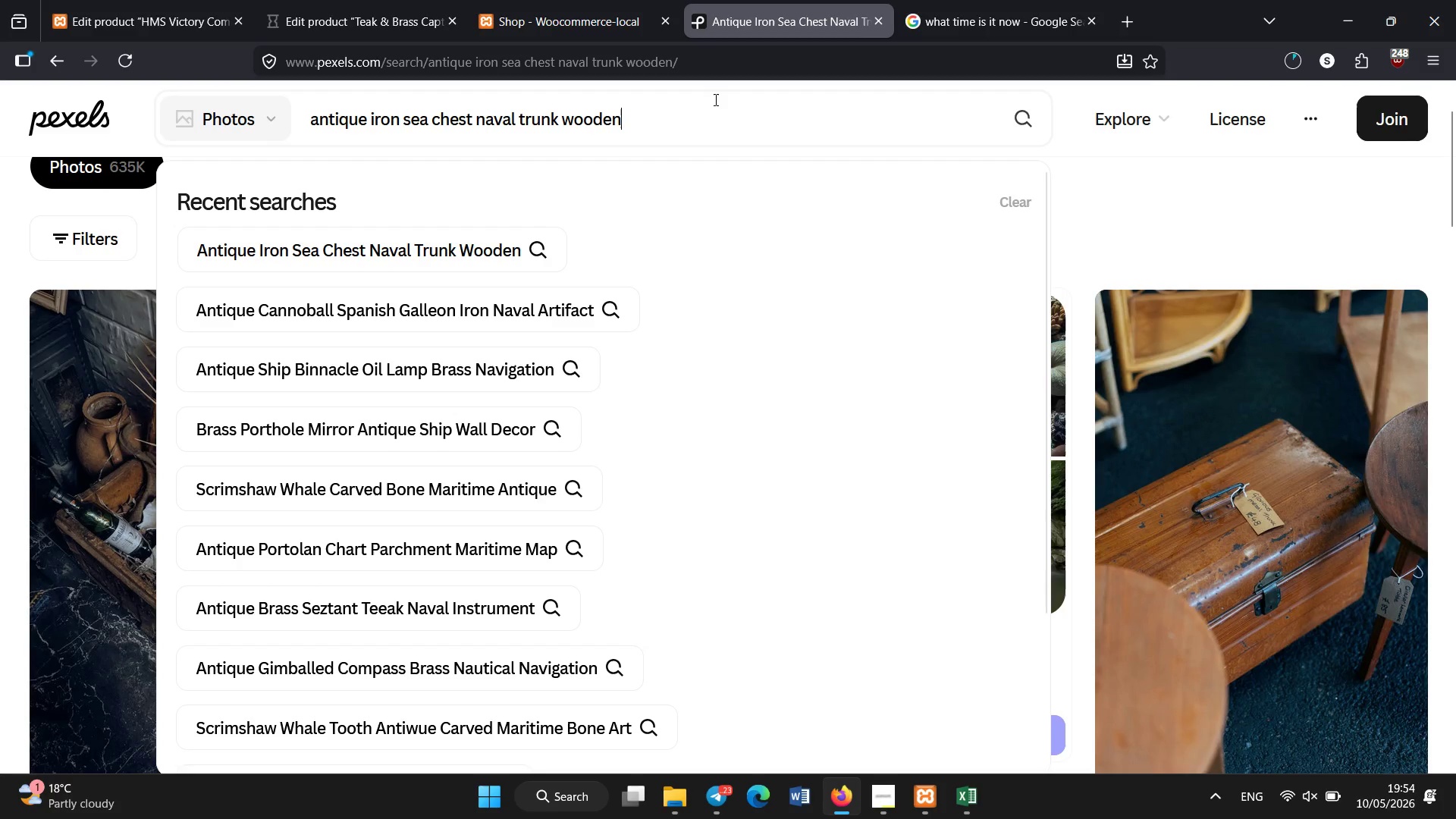 
key(Control+A)
 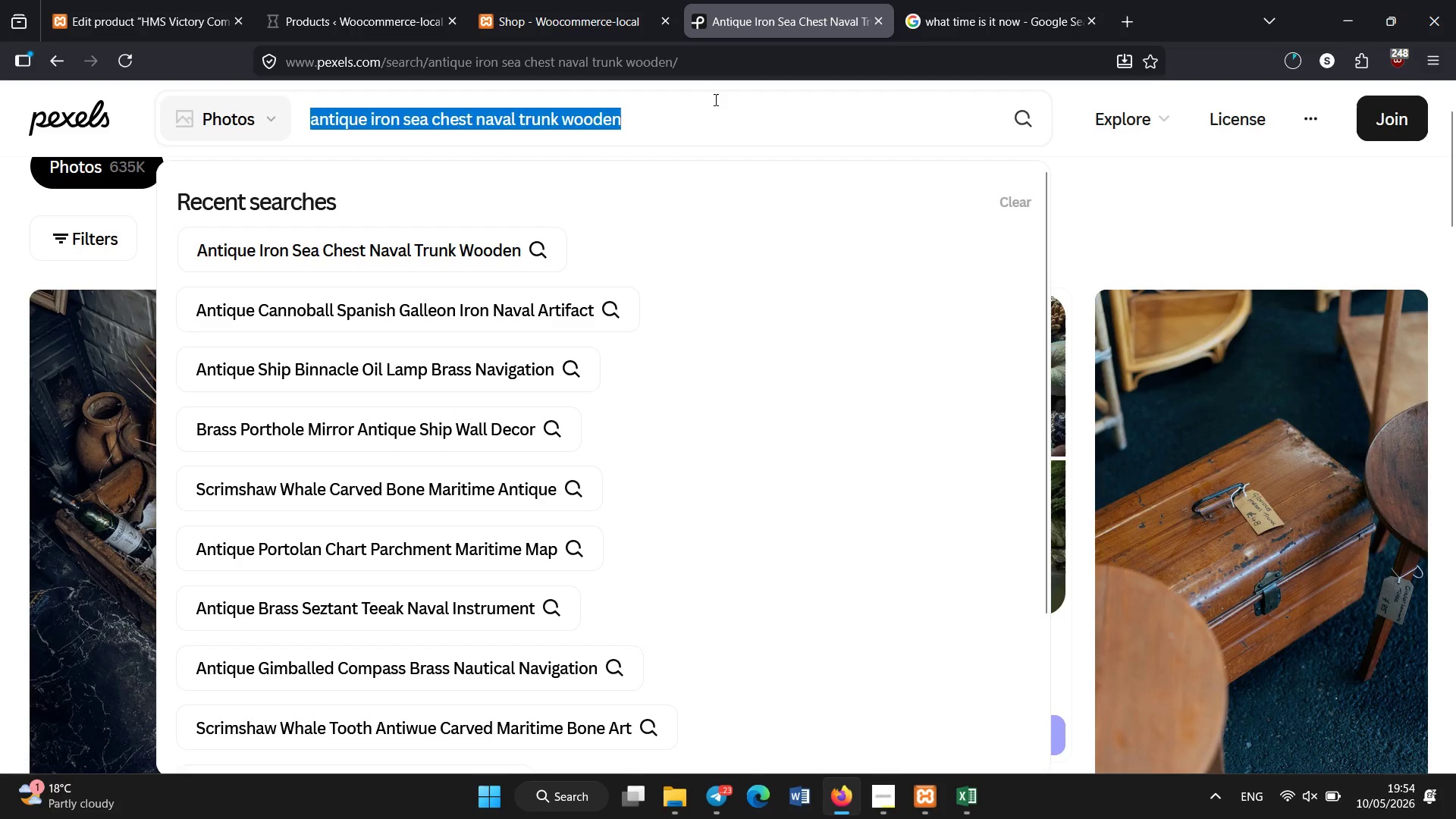 
key(Control+Backspace)
 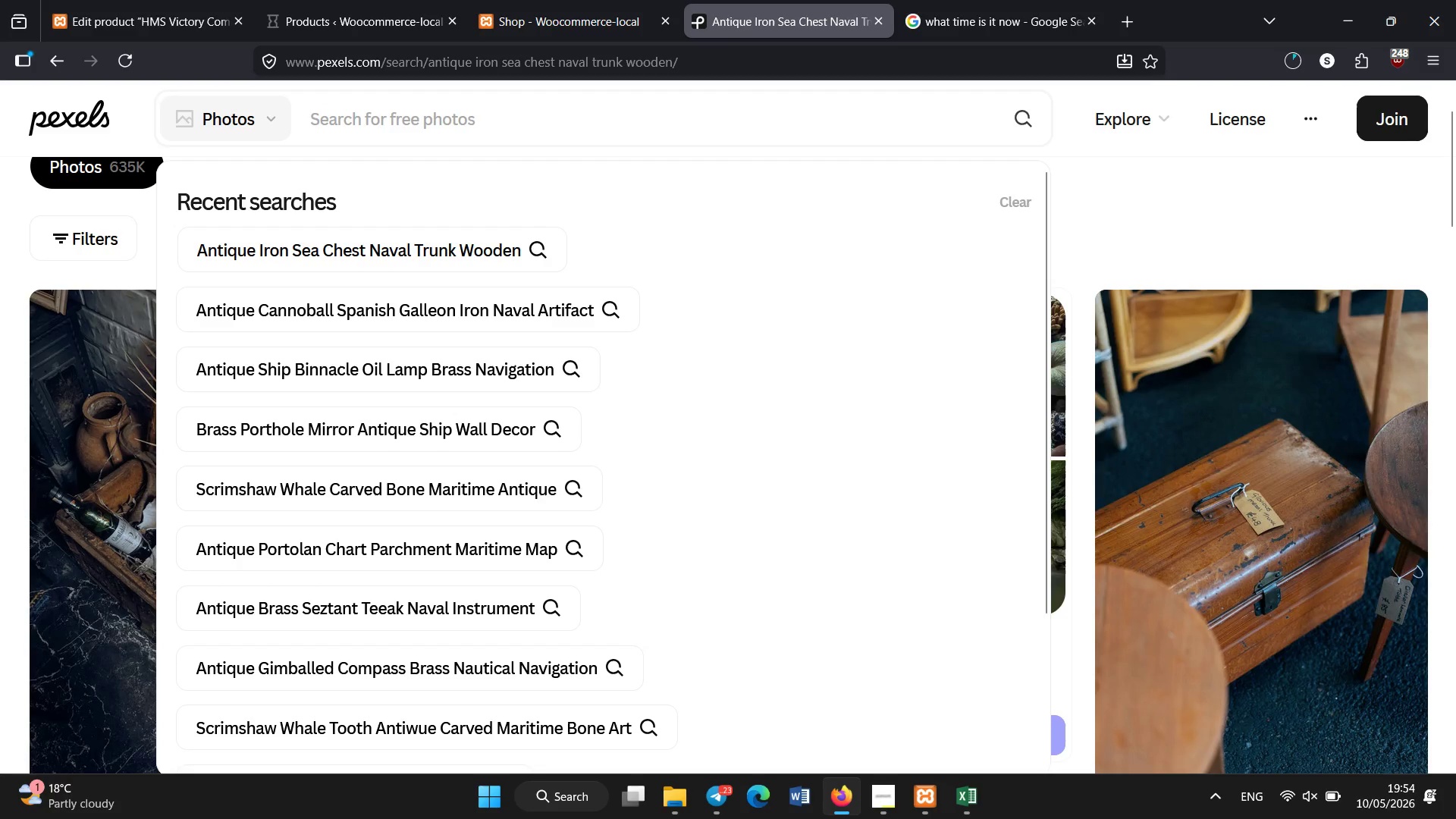 
type(hms victory plaque brass antique naval)
 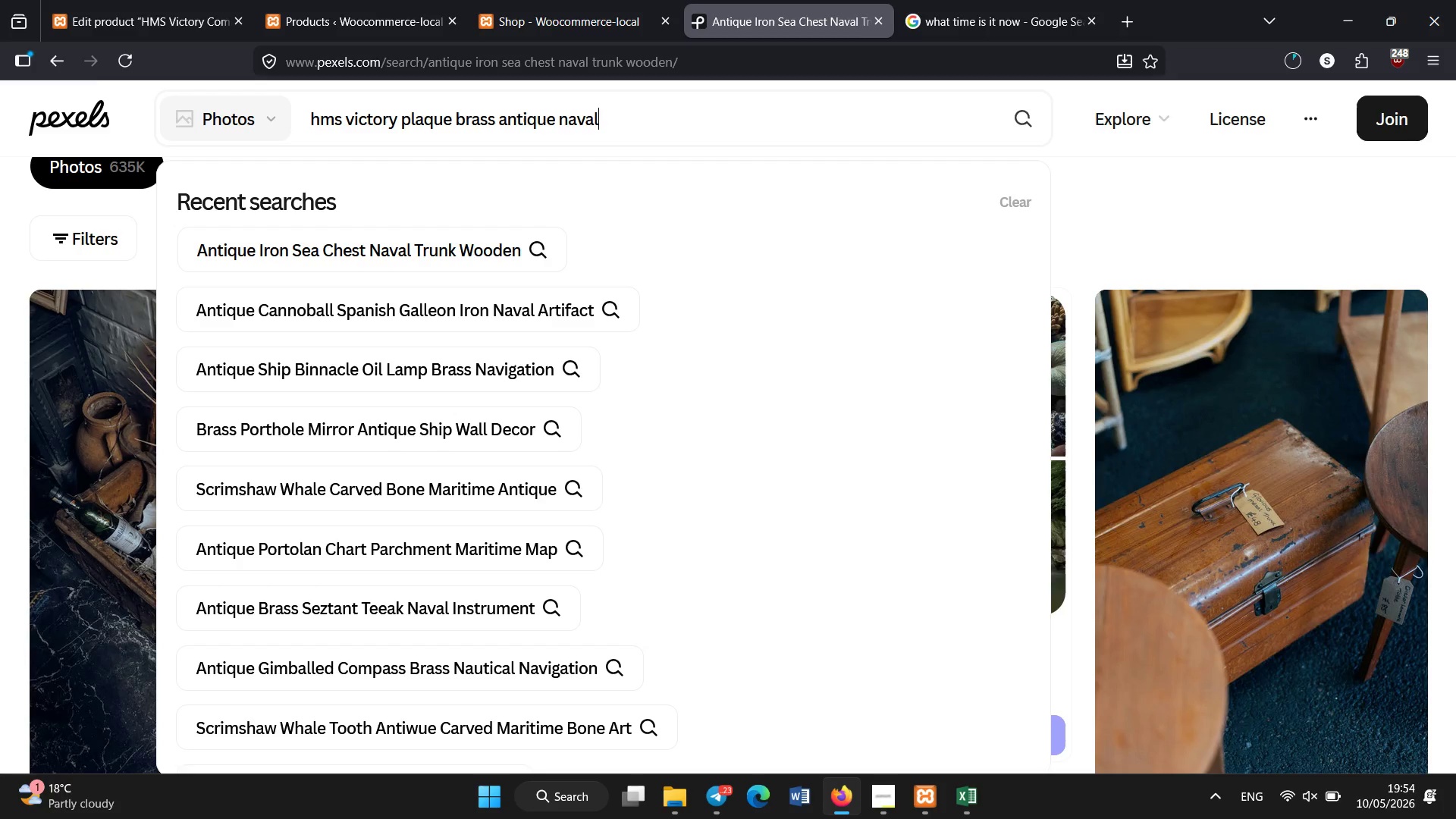 
key(Enter)
 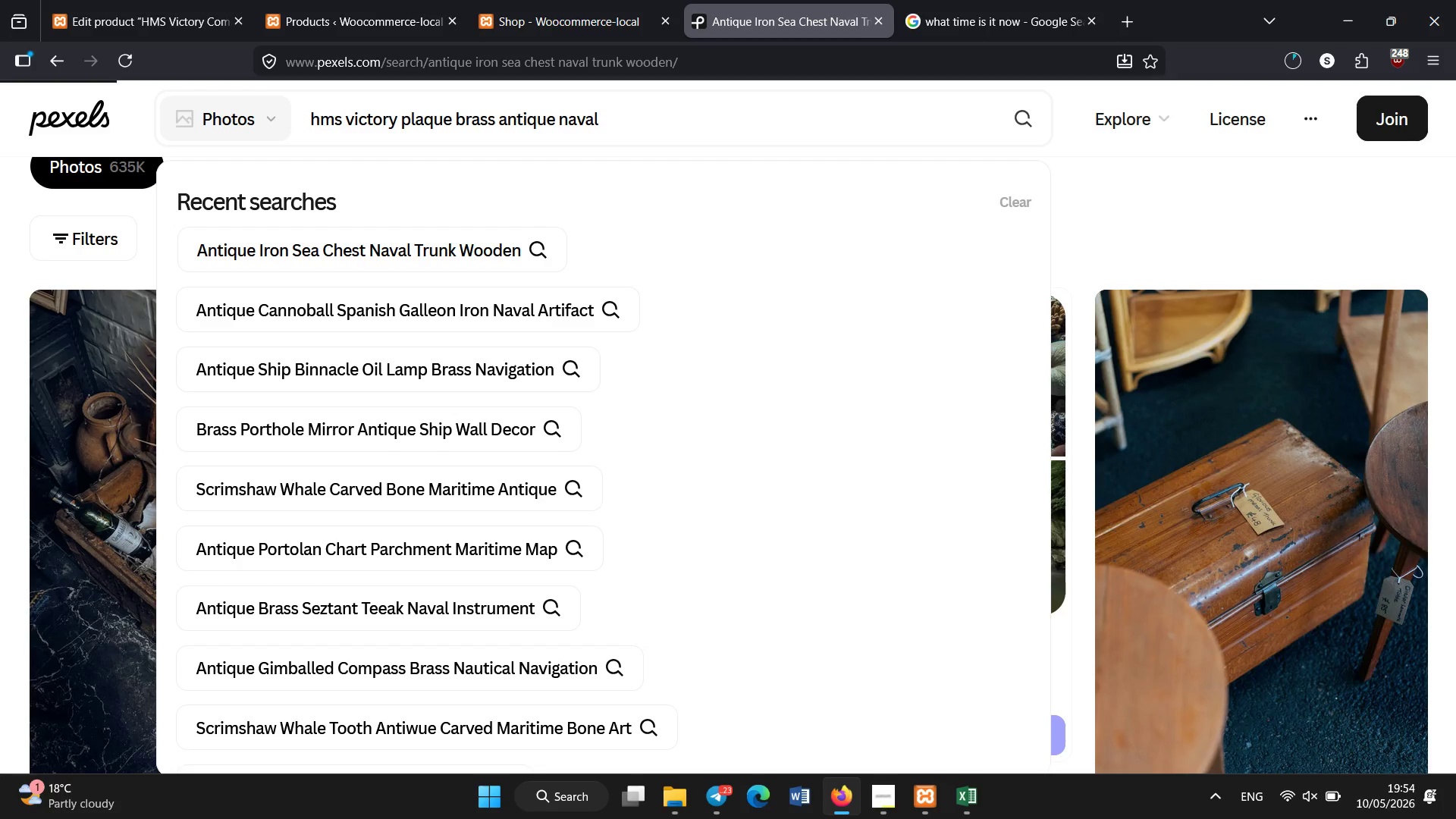 
key(Control+A)
 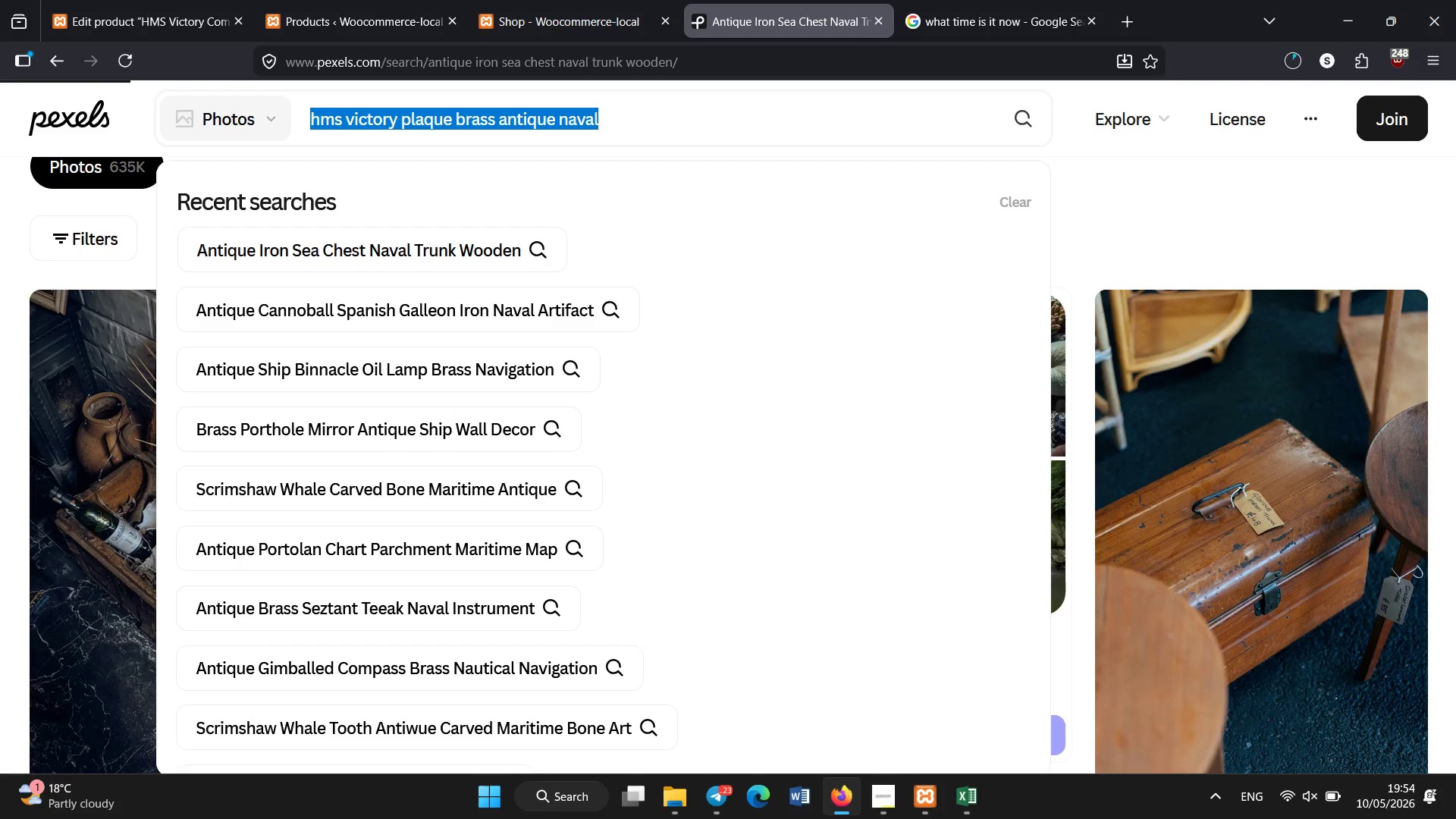 
key(Control+C)
 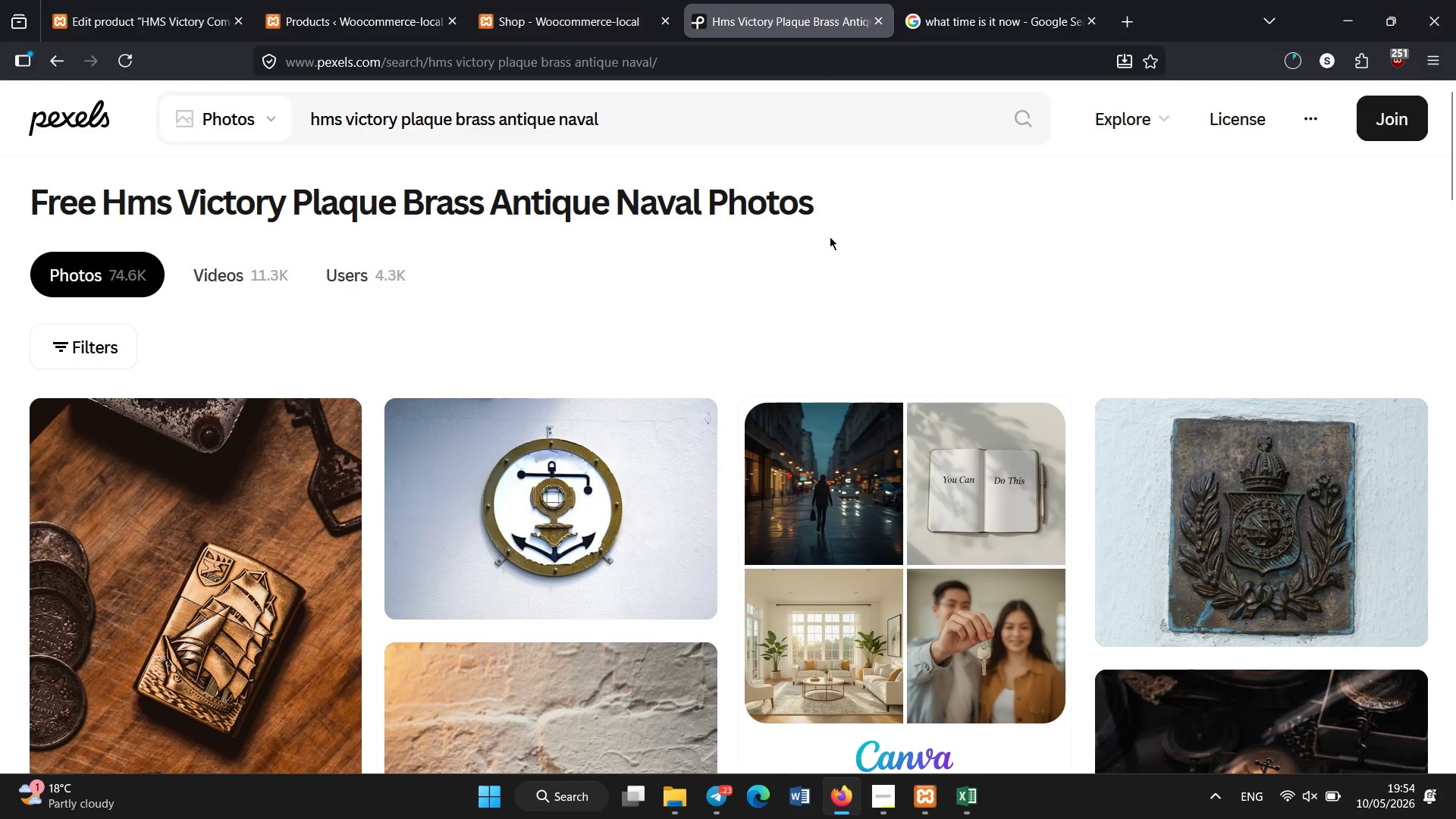 
wait(6.8)
 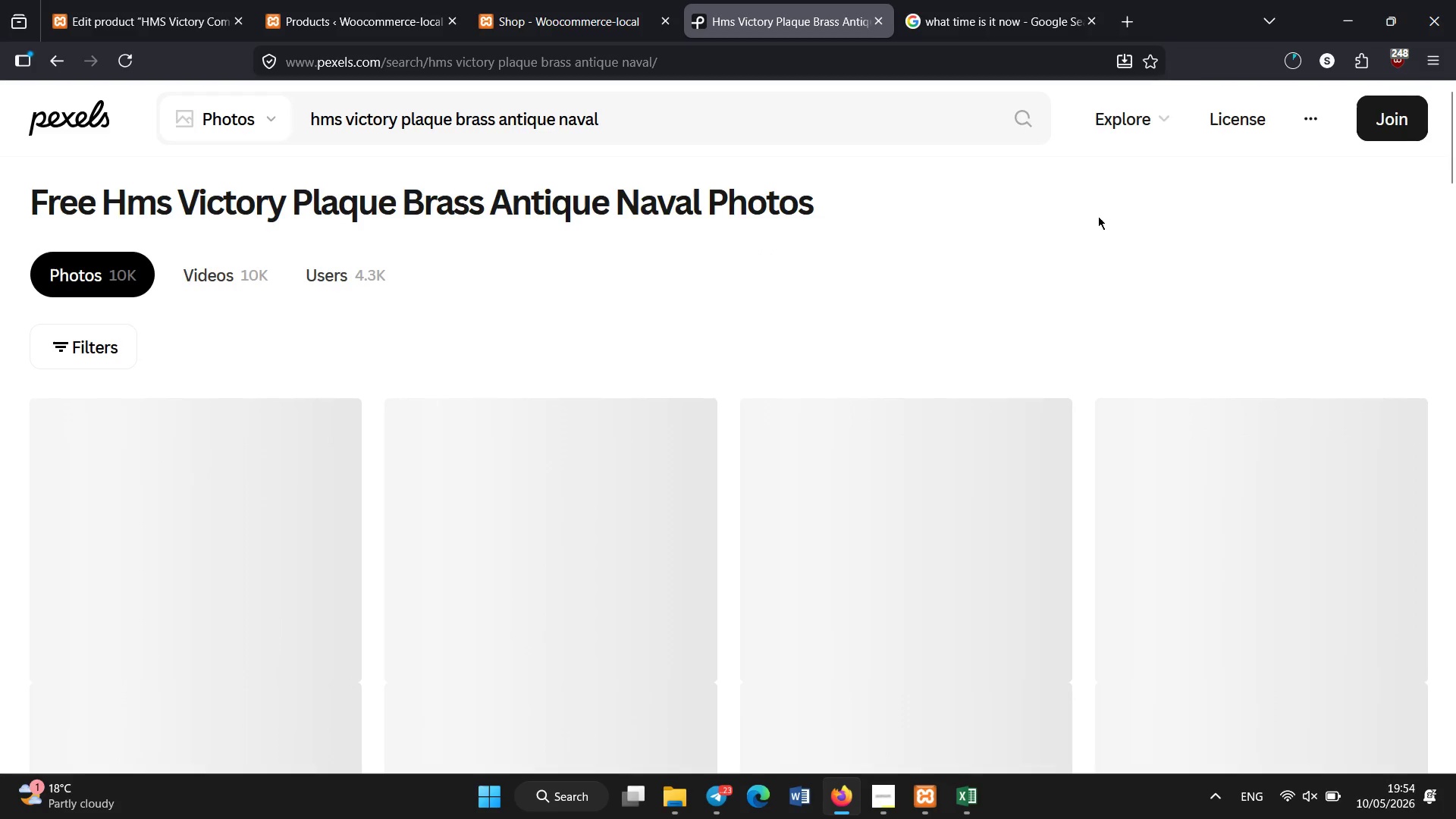 
left_click([169, 0])
 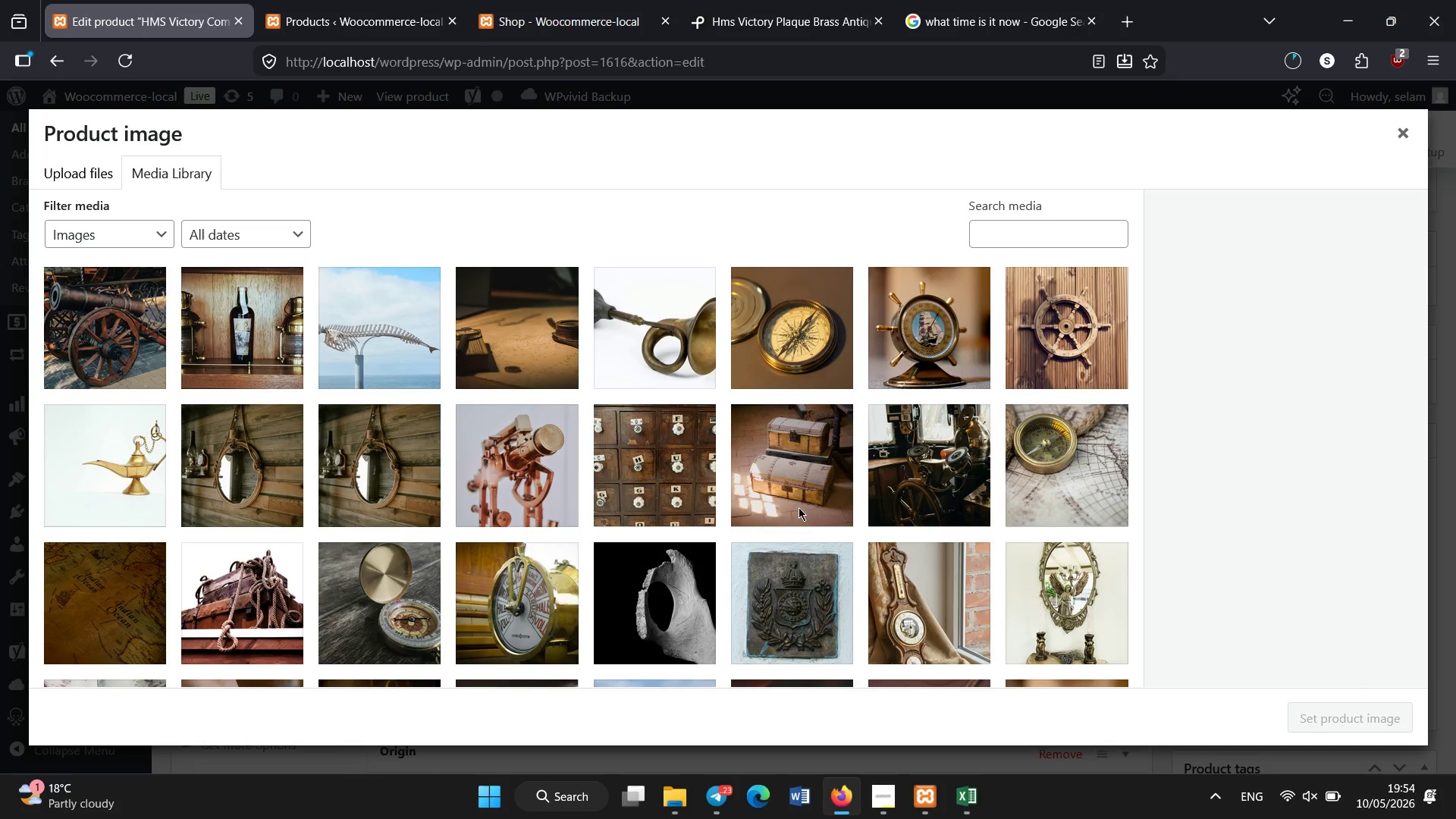 
scroll: coordinate [663, 491], scroll_direction: down, amount: 5.0
 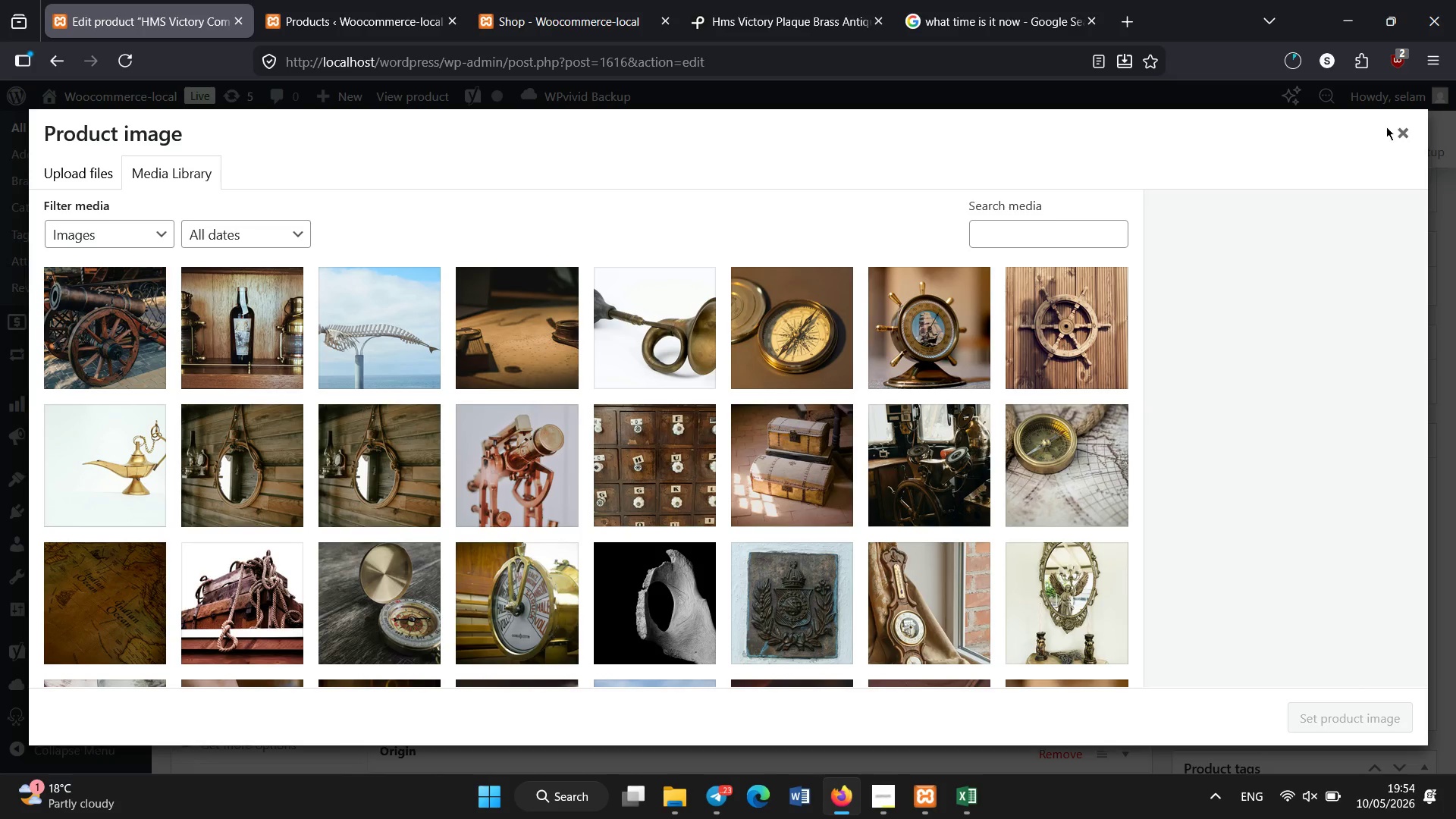 
left_click([1401, 131])
 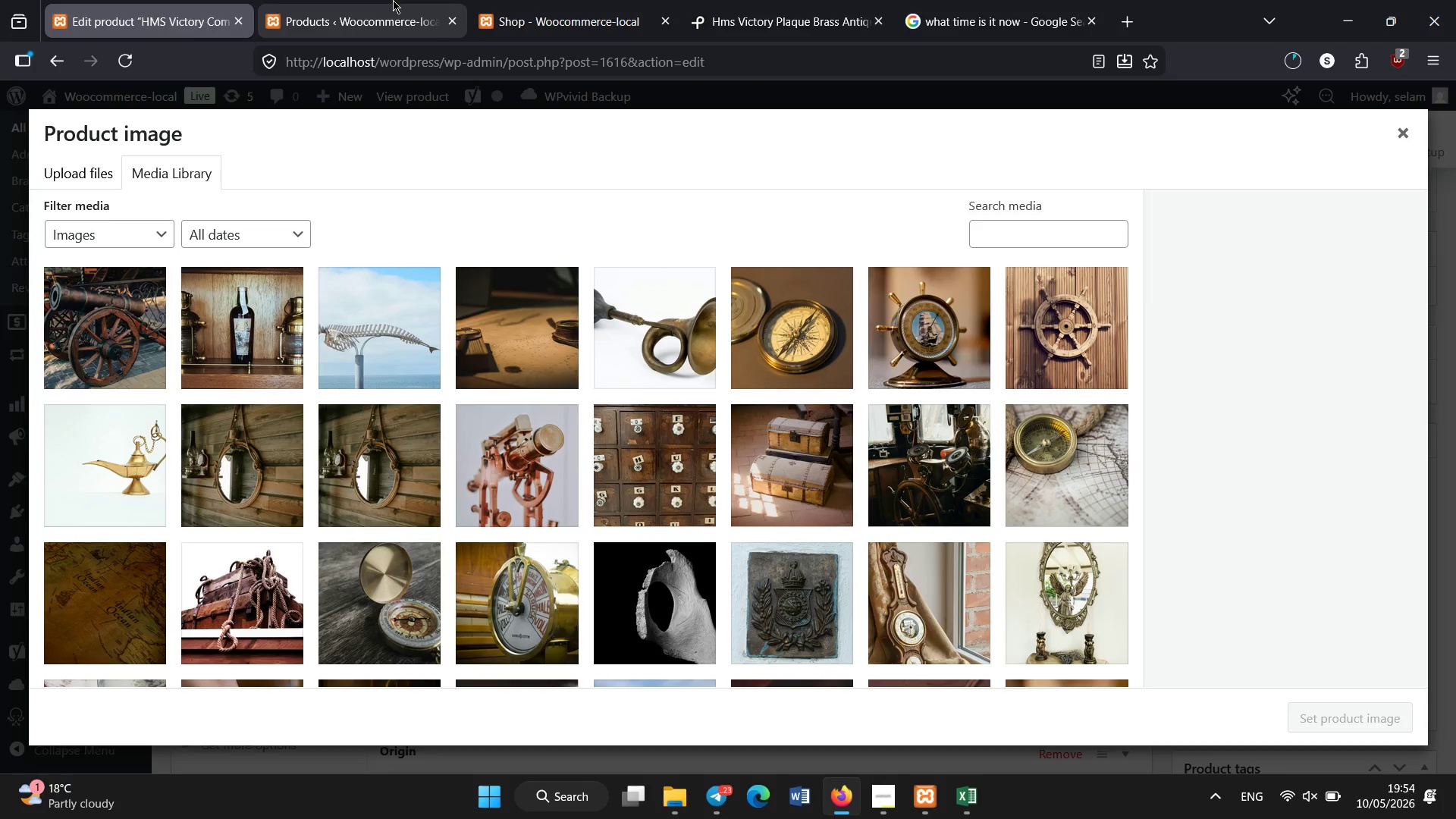 
left_click([393, 0])
 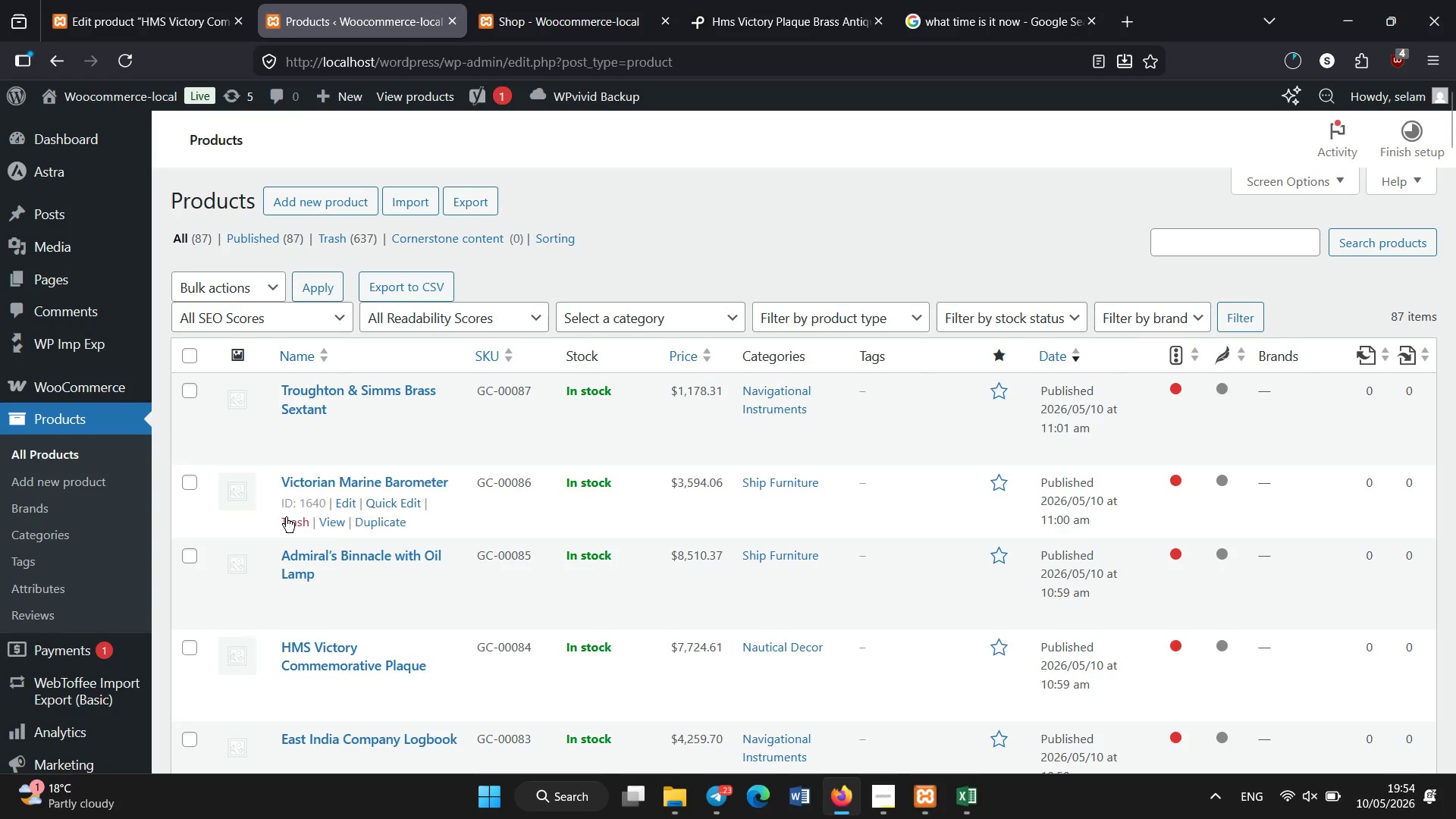 
scroll: coordinate [433, 493], scroll_direction: down, amount: 26.0
 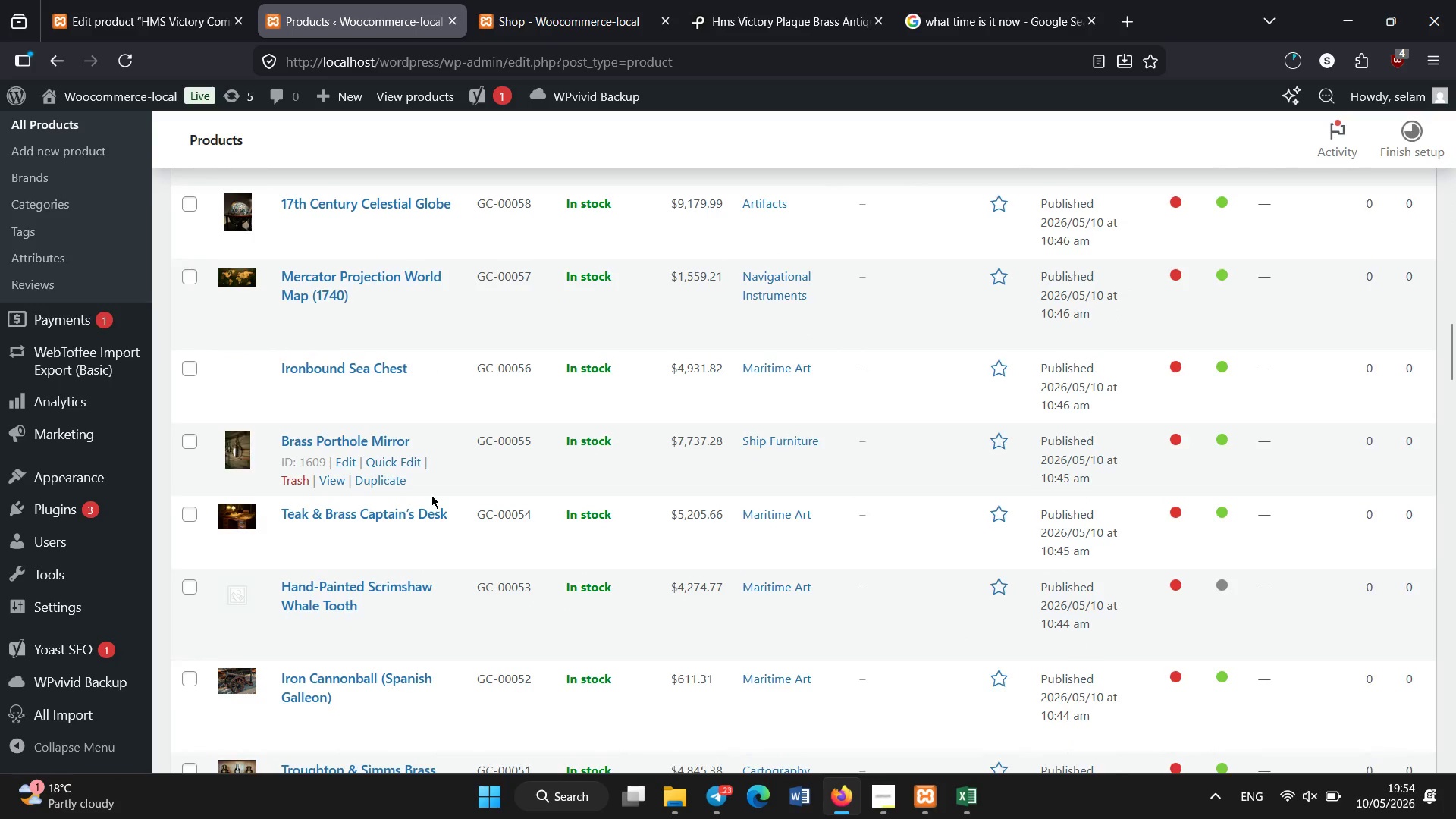 
scroll: coordinate [431, 495], scroll_direction: up, amount: 5.0
 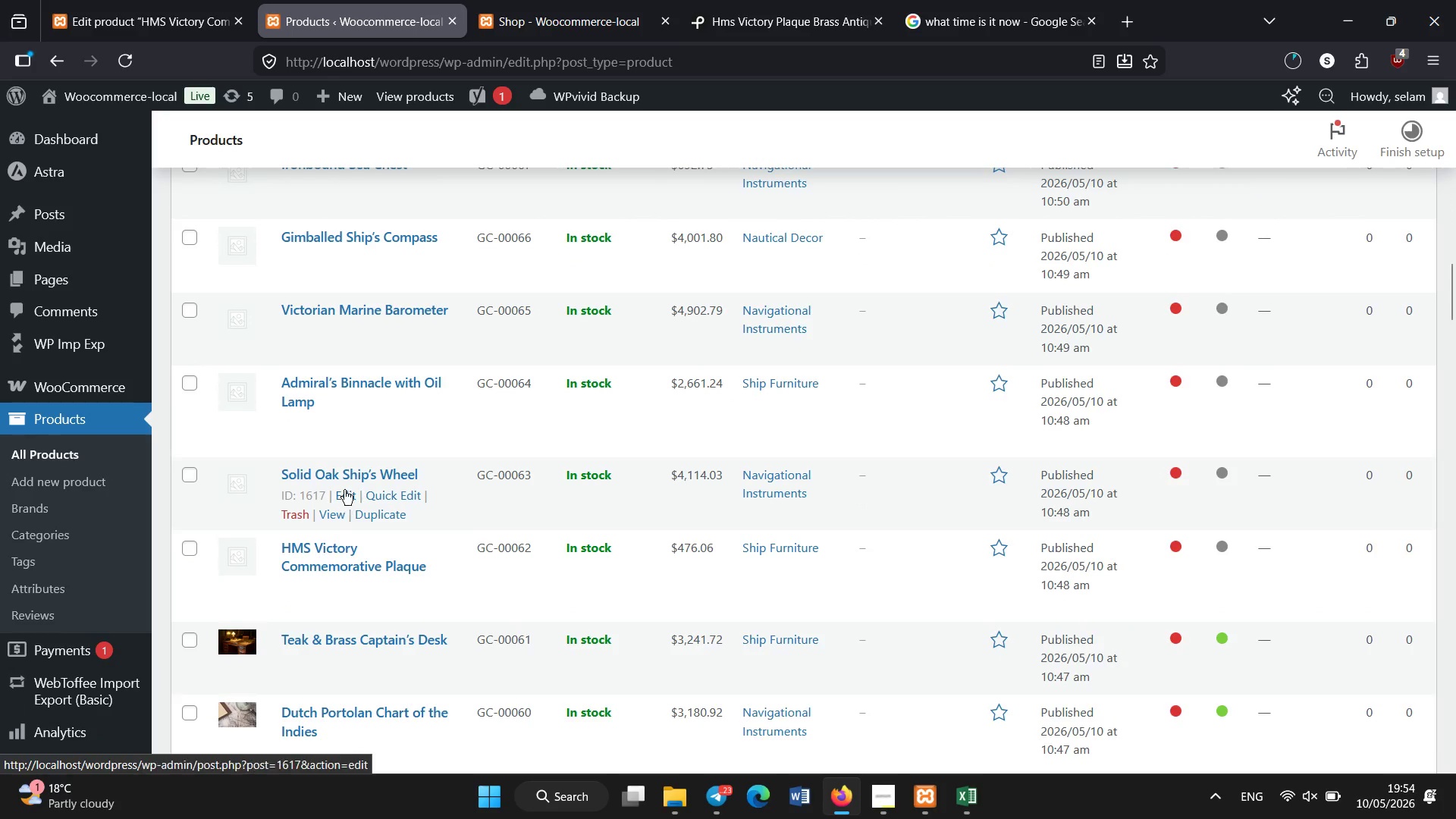 
left_click([333, 470])
 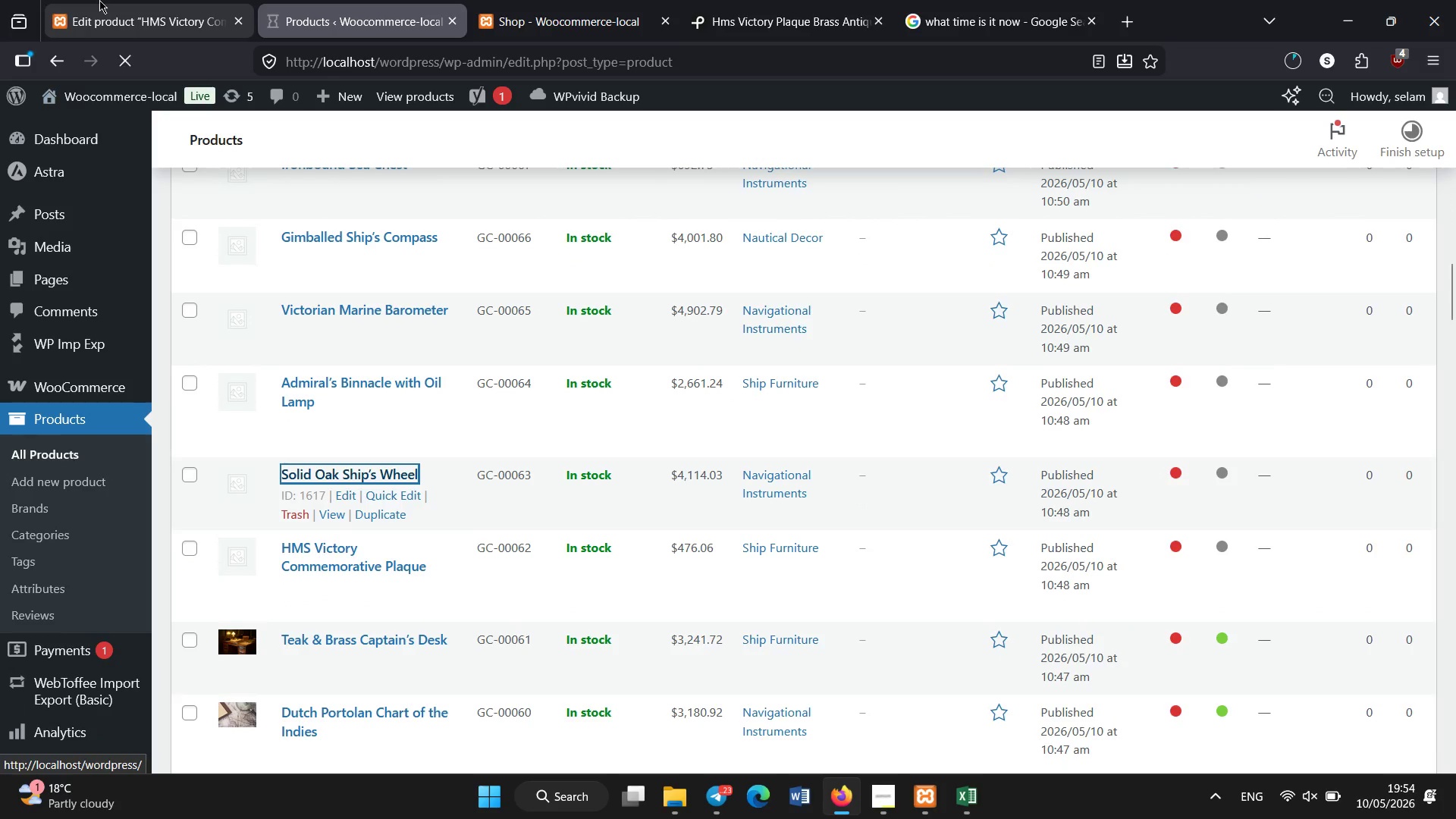 
left_click([99, 0])
 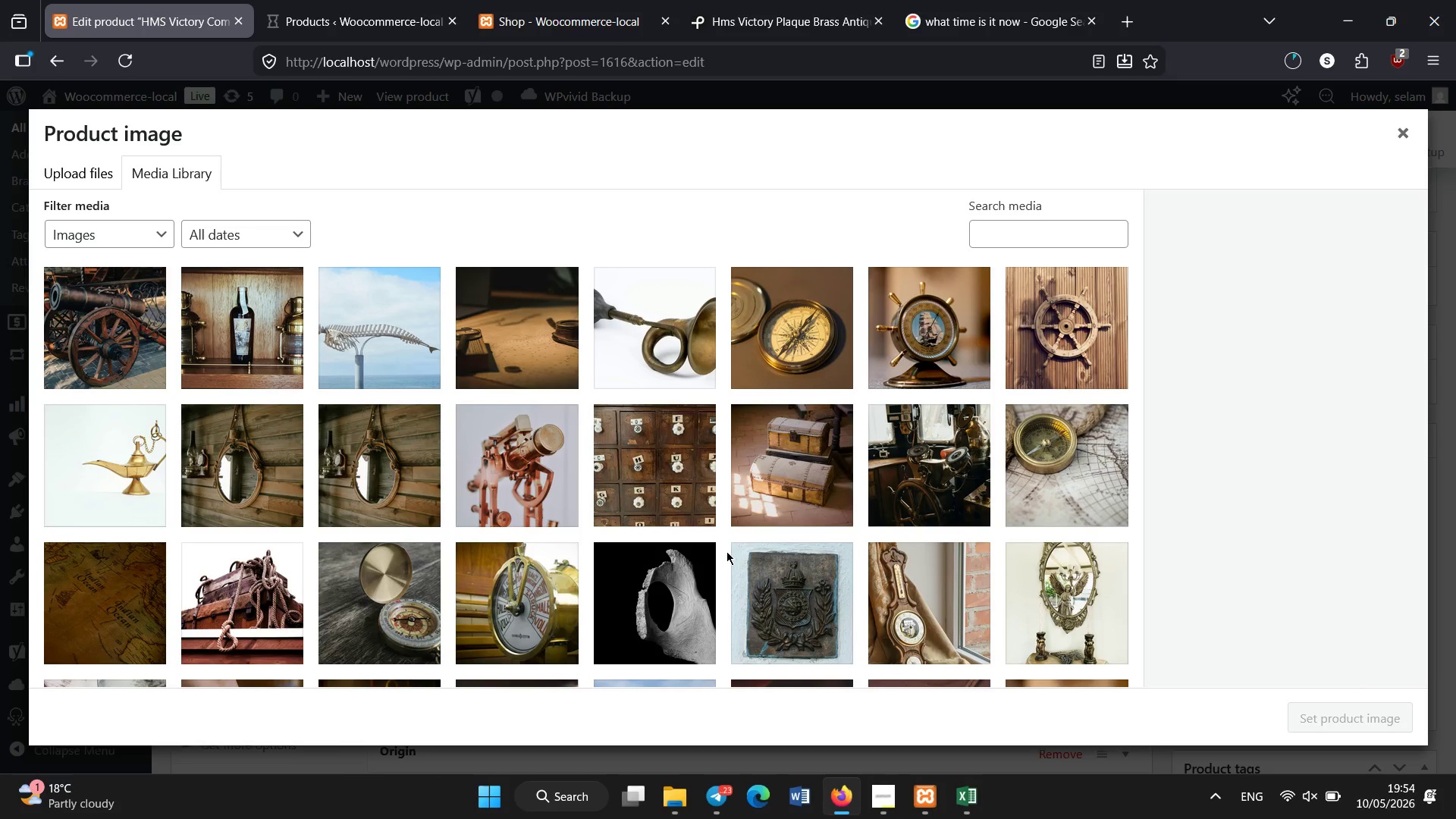 
scroll: coordinate [1211, 351], scroll_direction: none, amount: 0.0
 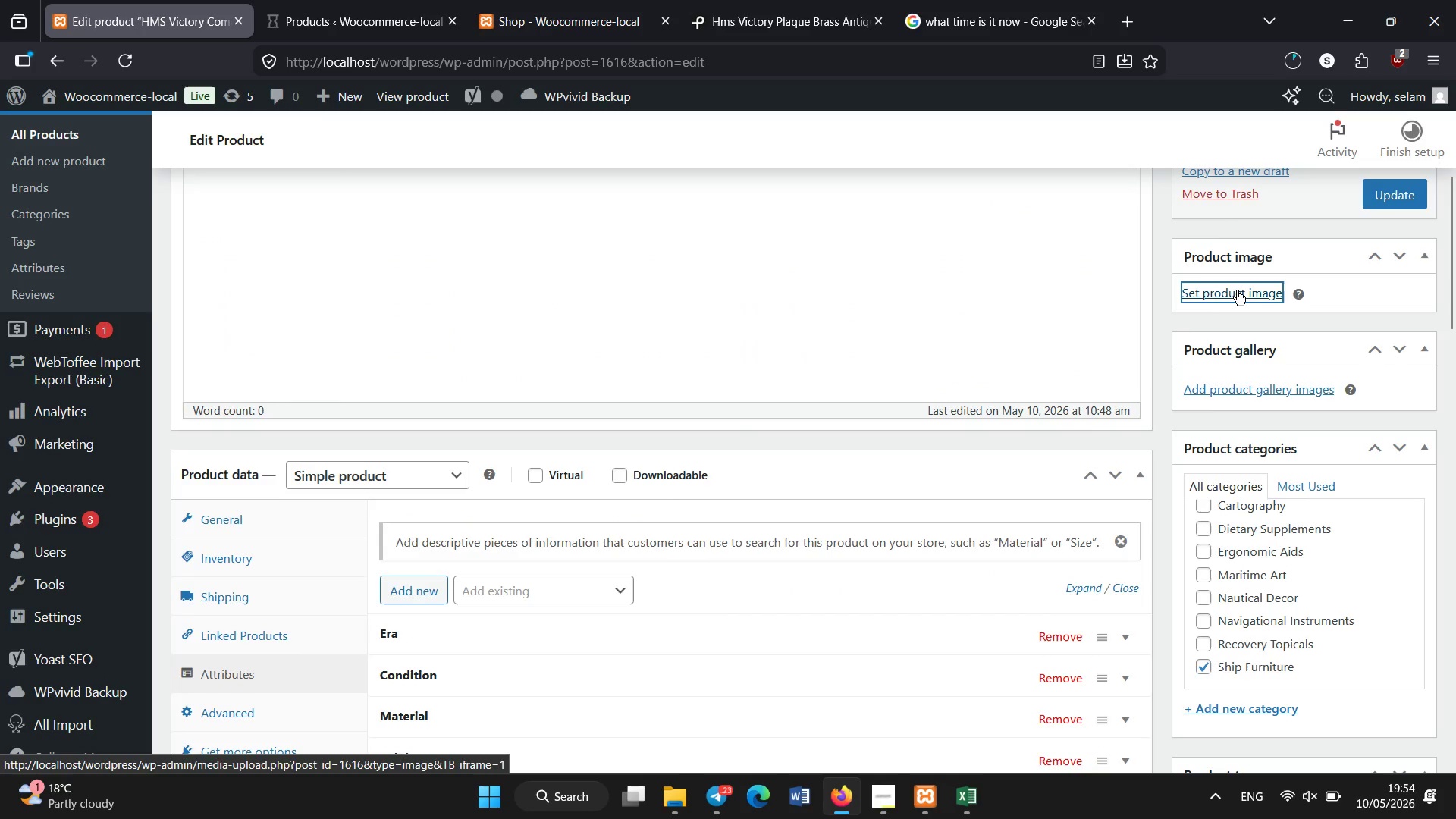 
left_click([1237, 290])
 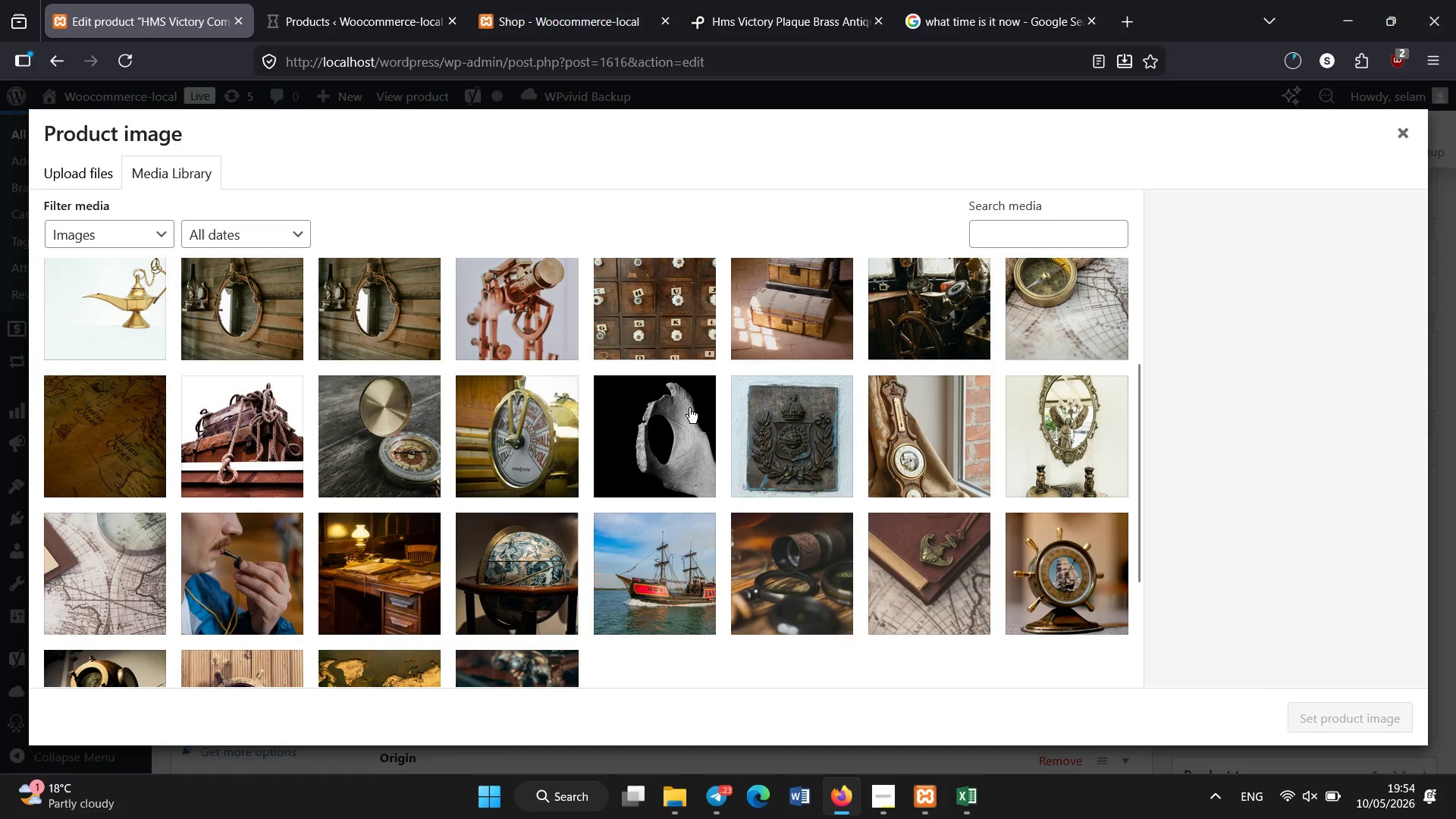 
scroll: coordinate [639, 433], scroll_direction: down, amount: 2.0
 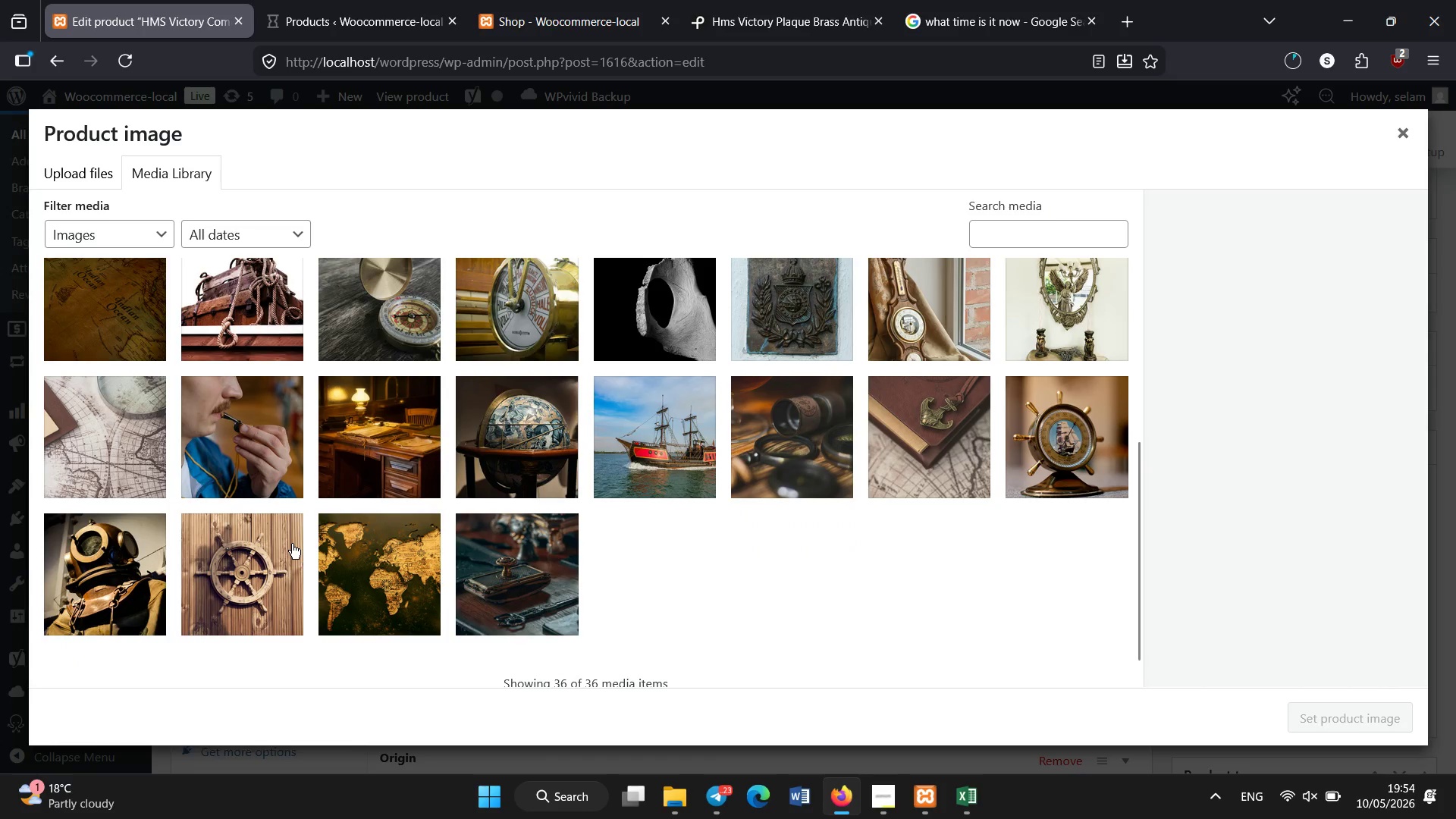 
scroll: coordinate [298, 464], scroll_direction: up, amount: 4.0
 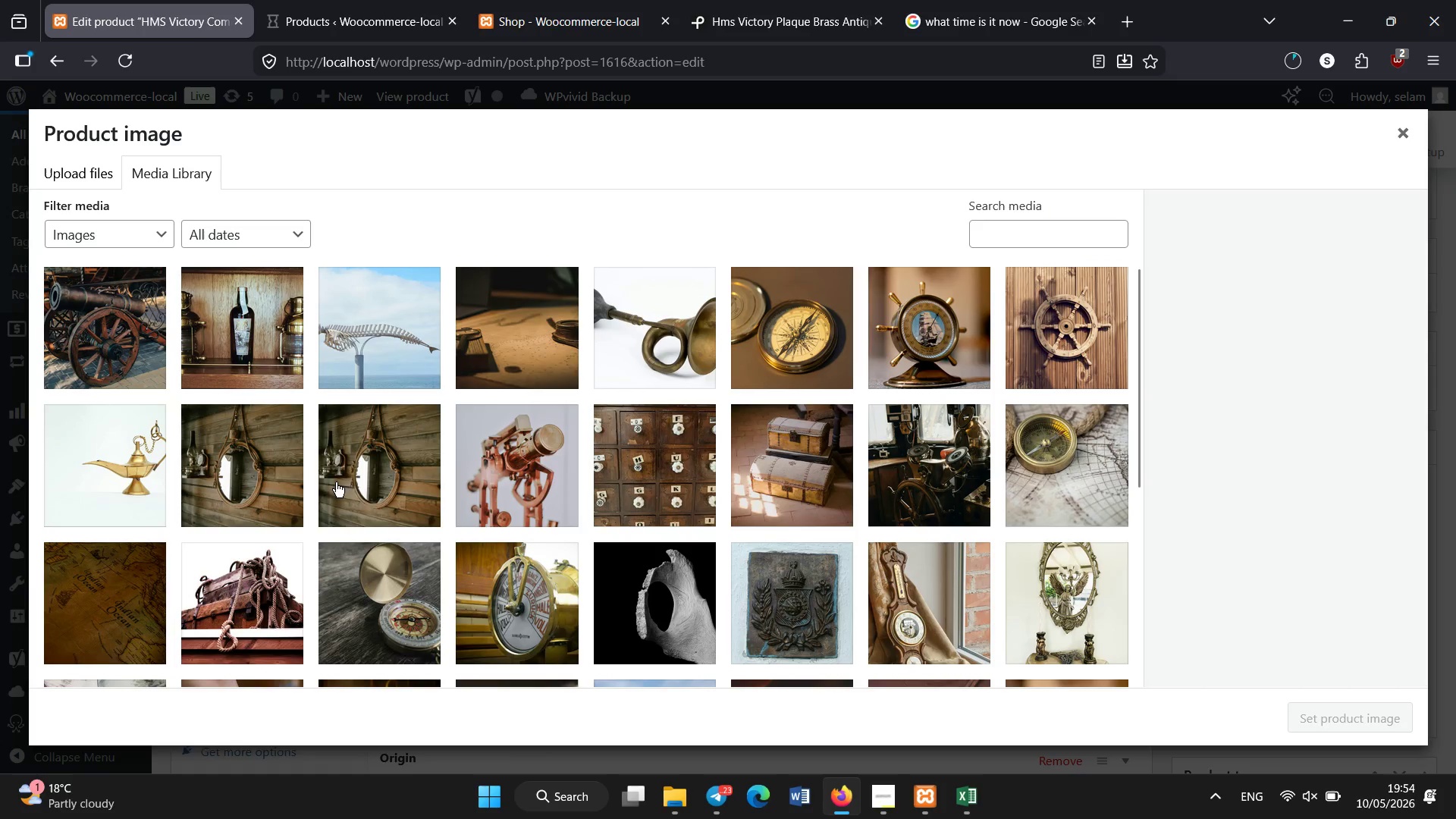 
scroll: coordinate [370, 526], scroll_direction: down, amount: 3.0
 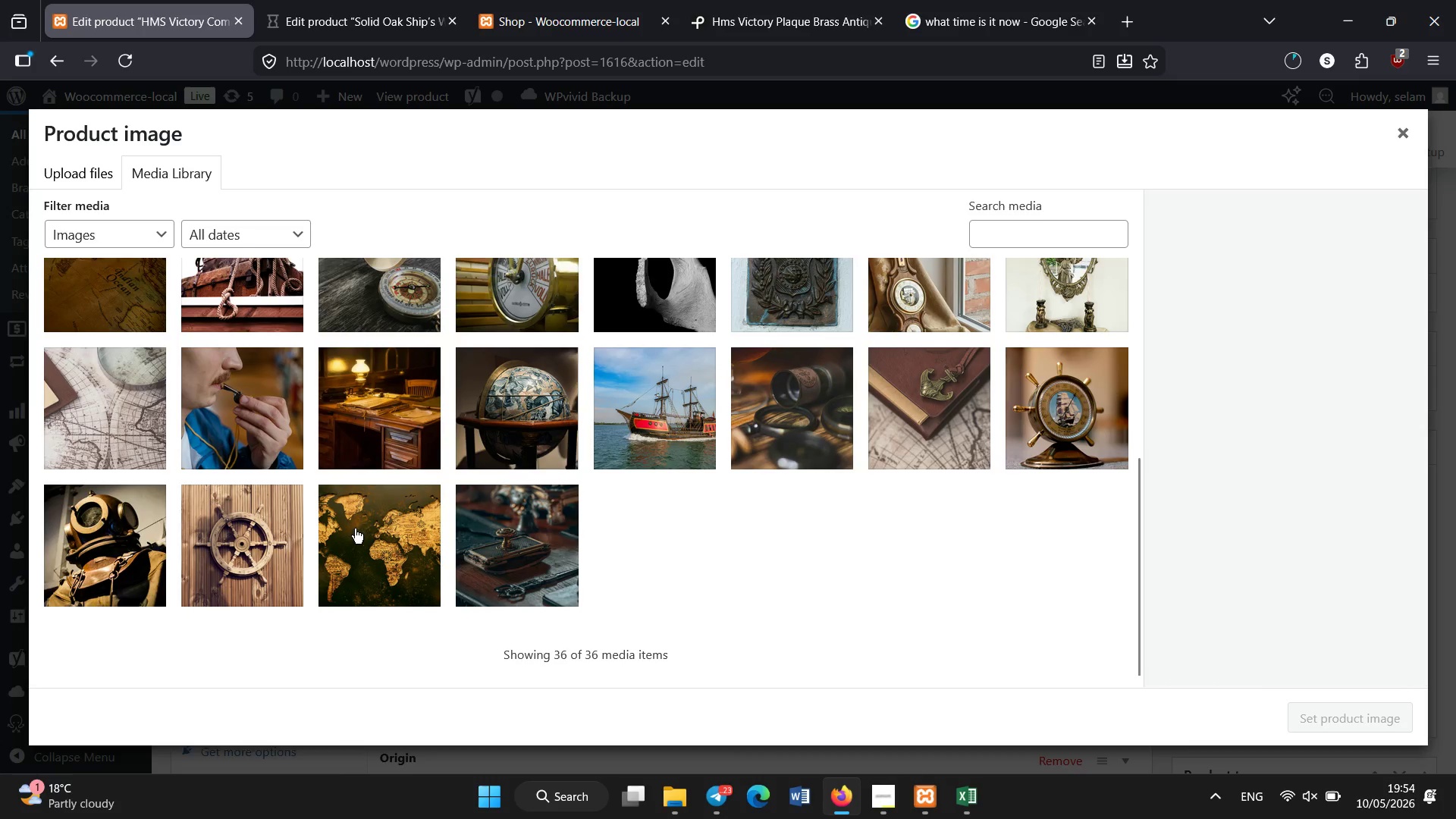 
scroll: coordinate [353, 526], scroll_direction: up, amount: 1.0
 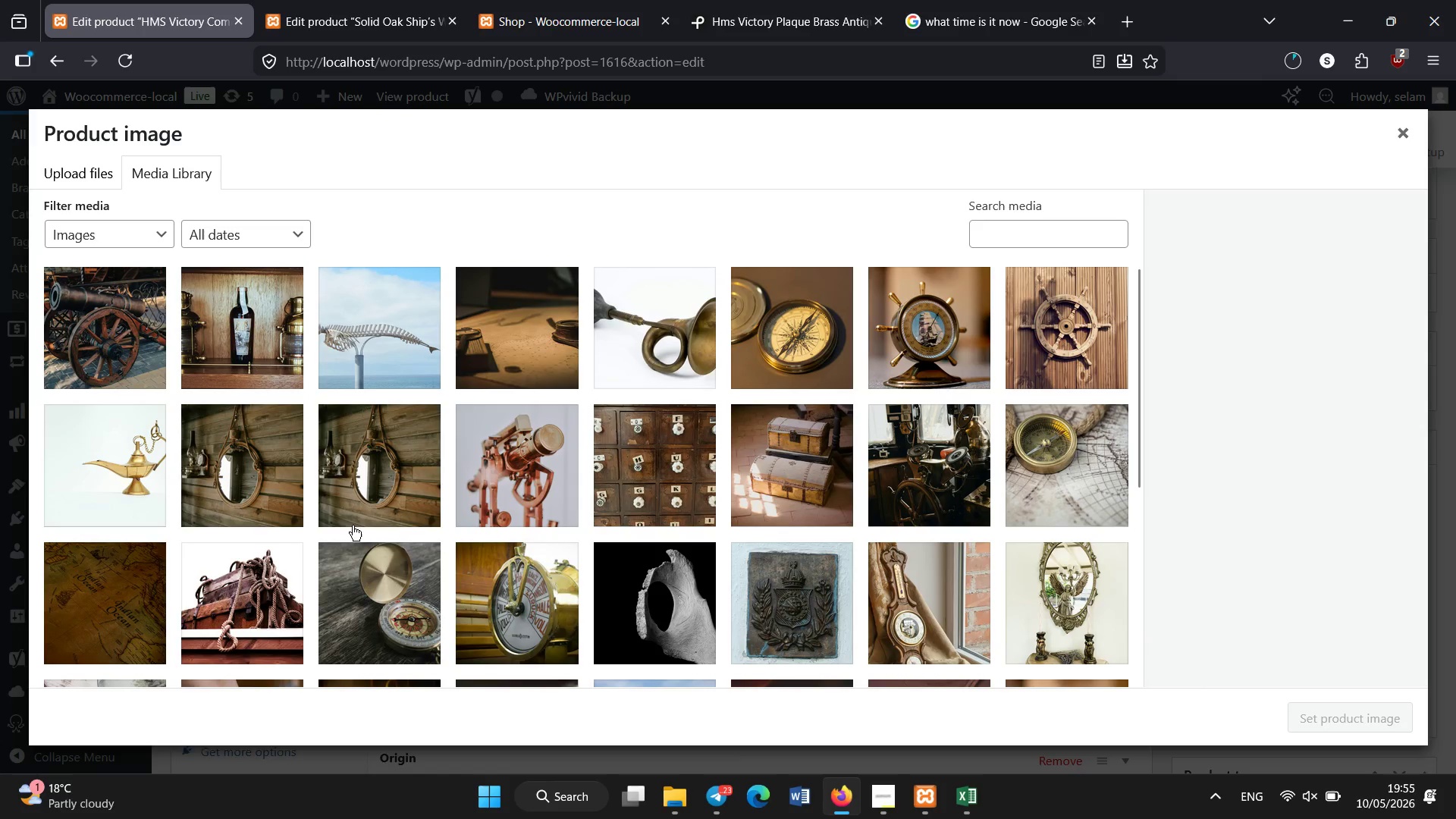 
left_click([799, 0])
 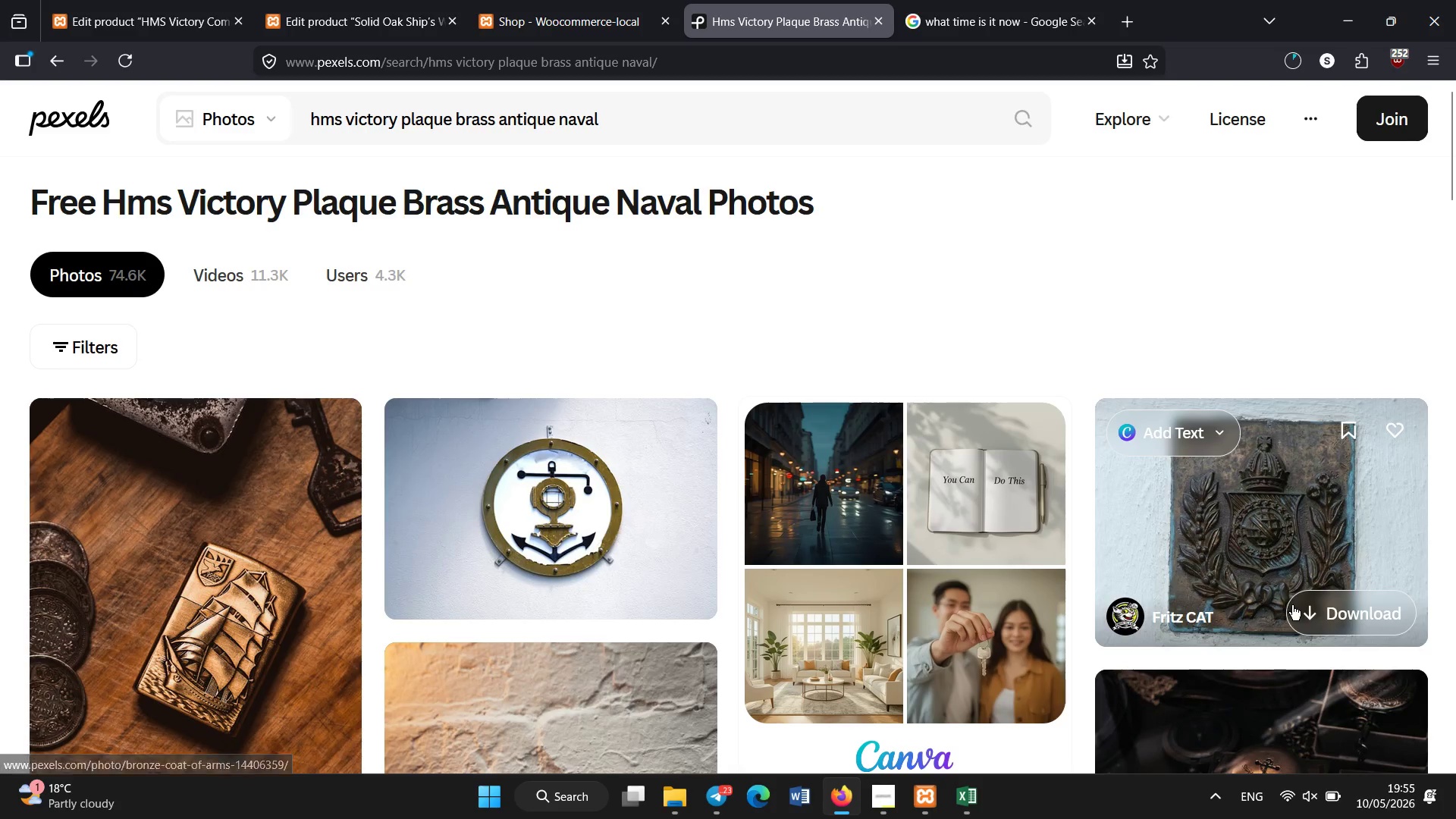 
left_click([1326, 608])
 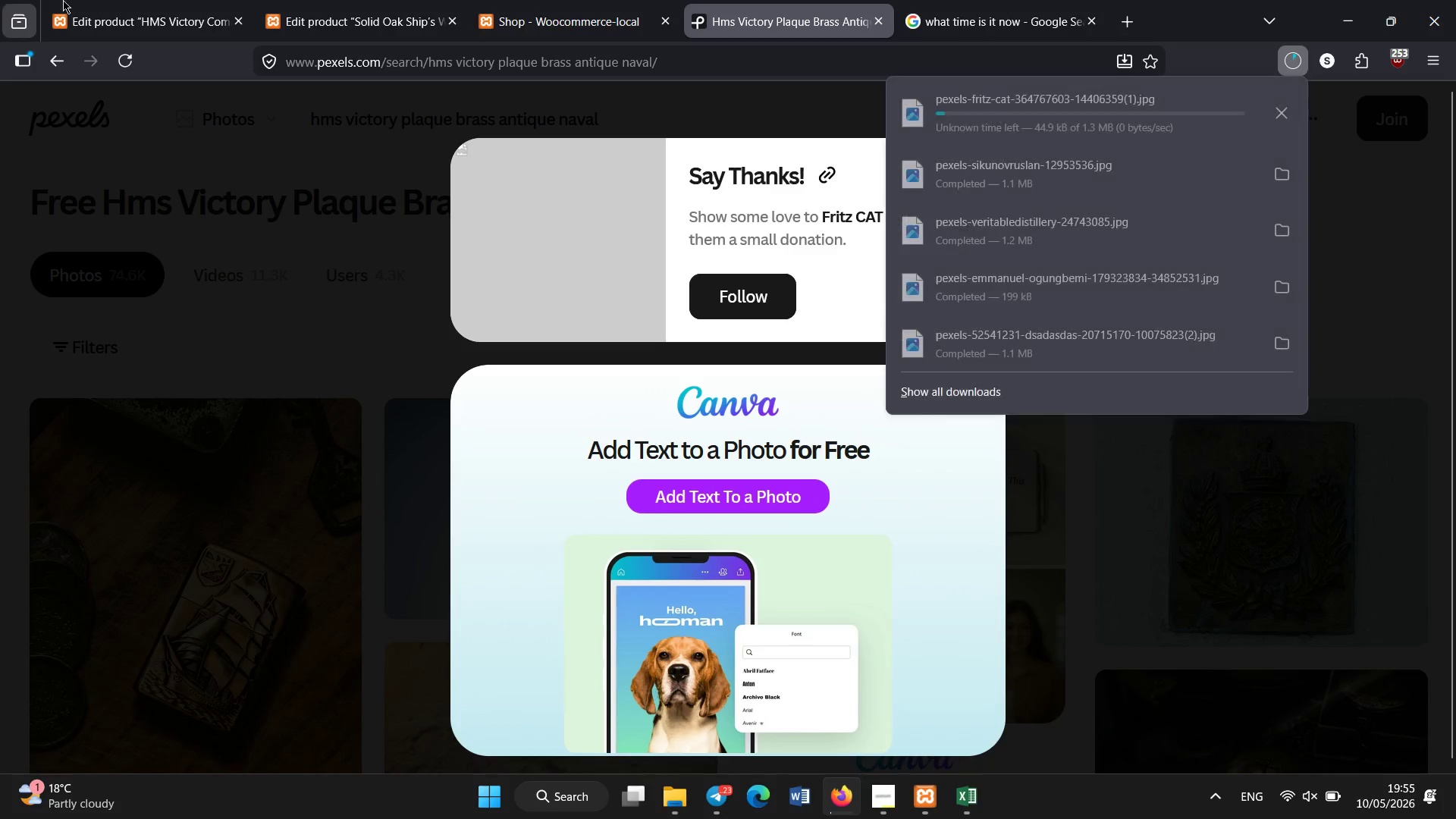 
left_click([84, 0])
 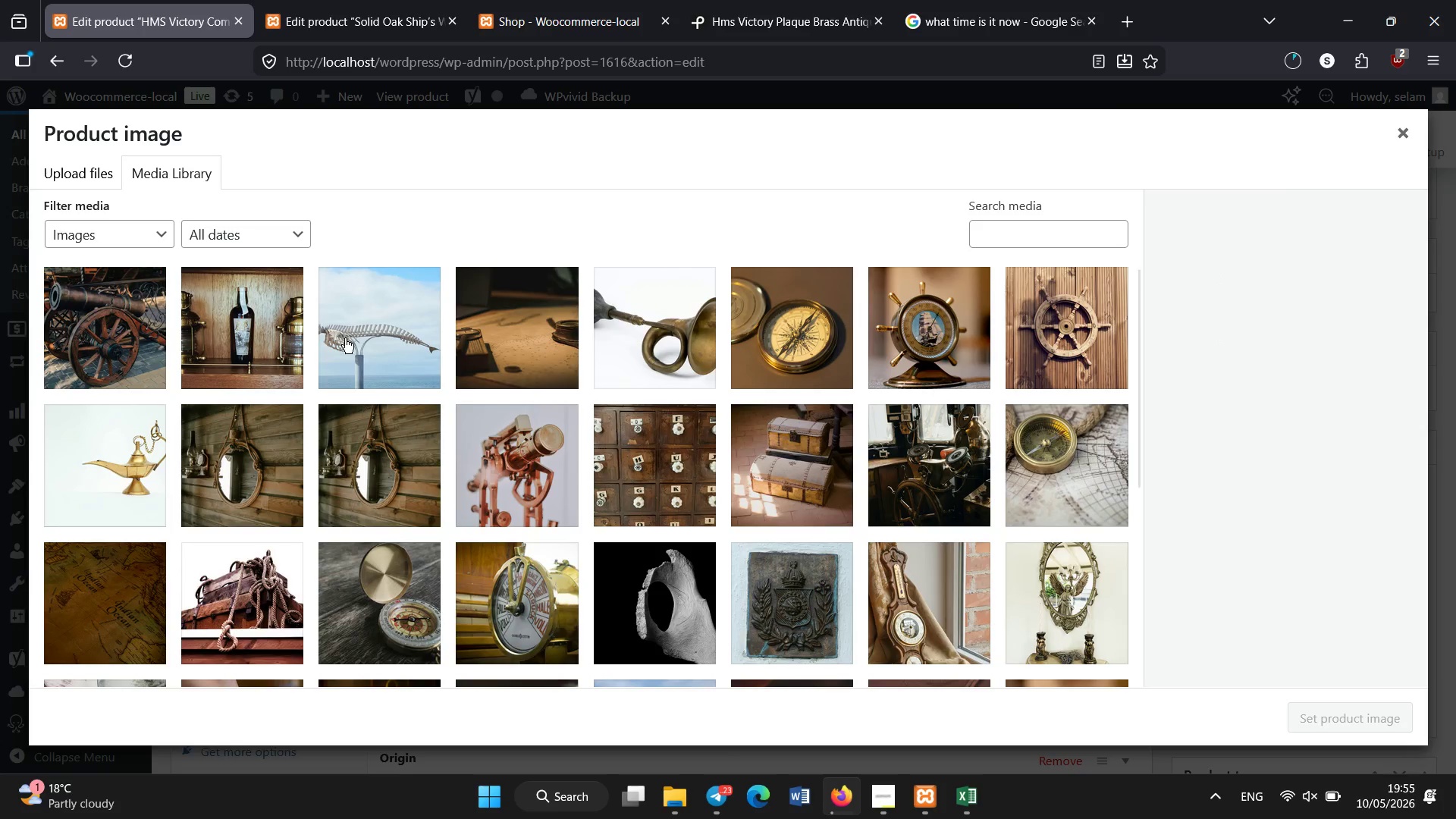 
scroll: coordinate [345, 343], scroll_direction: down, amount: 2.0
 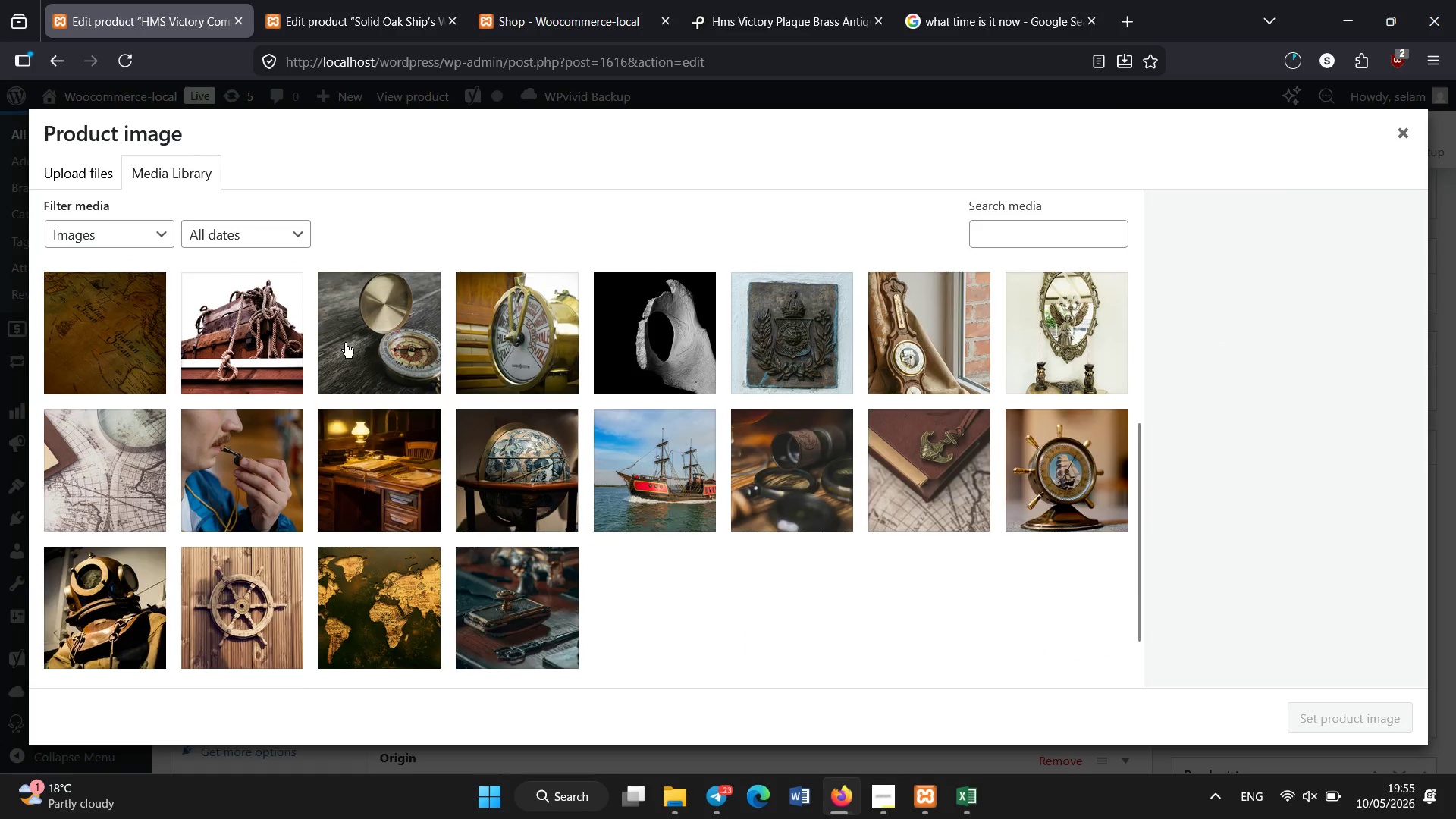 
scroll: coordinate [160, 340], scroll_direction: up, amount: 5.0
 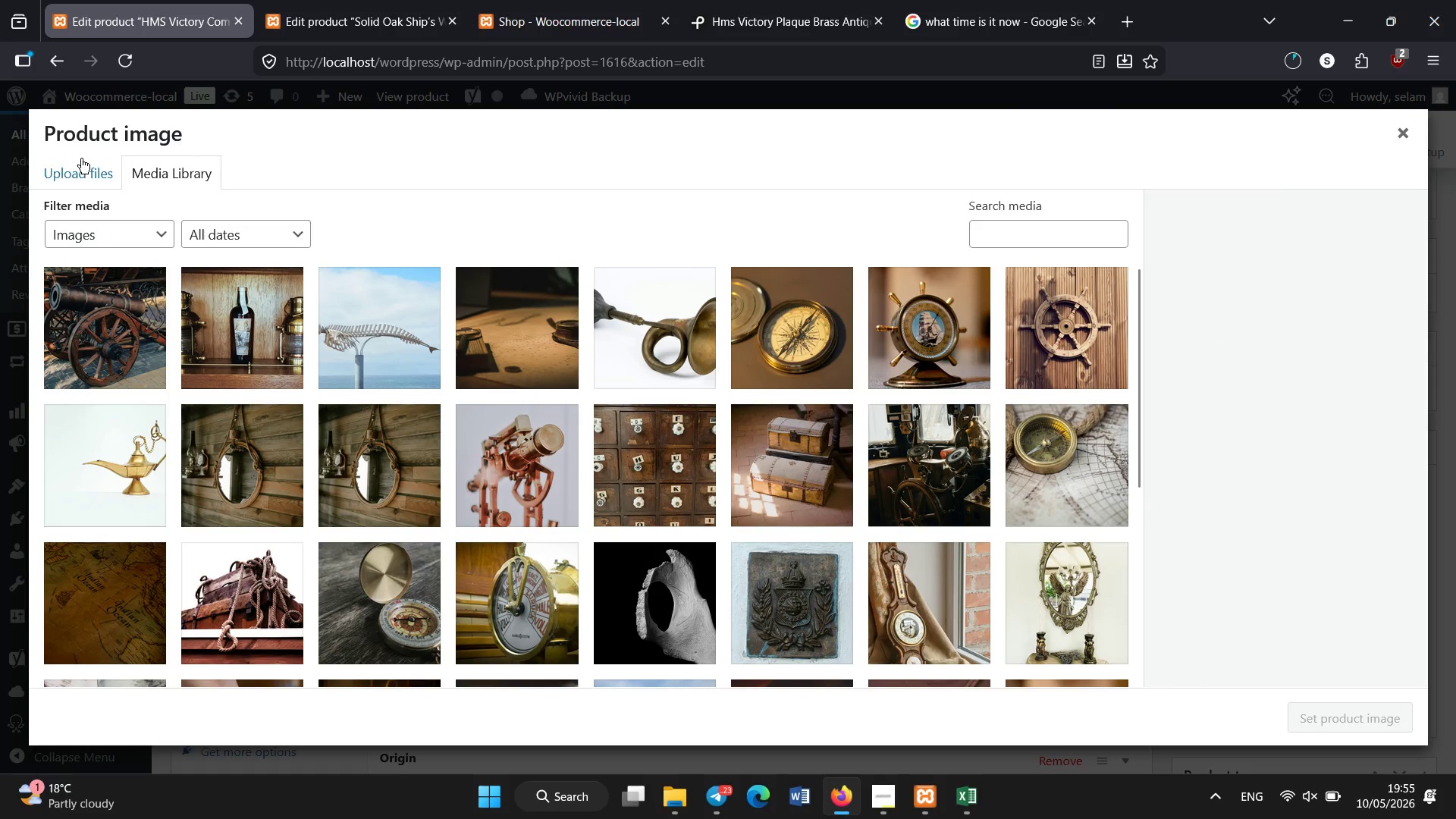 
left_click([81, 158])
 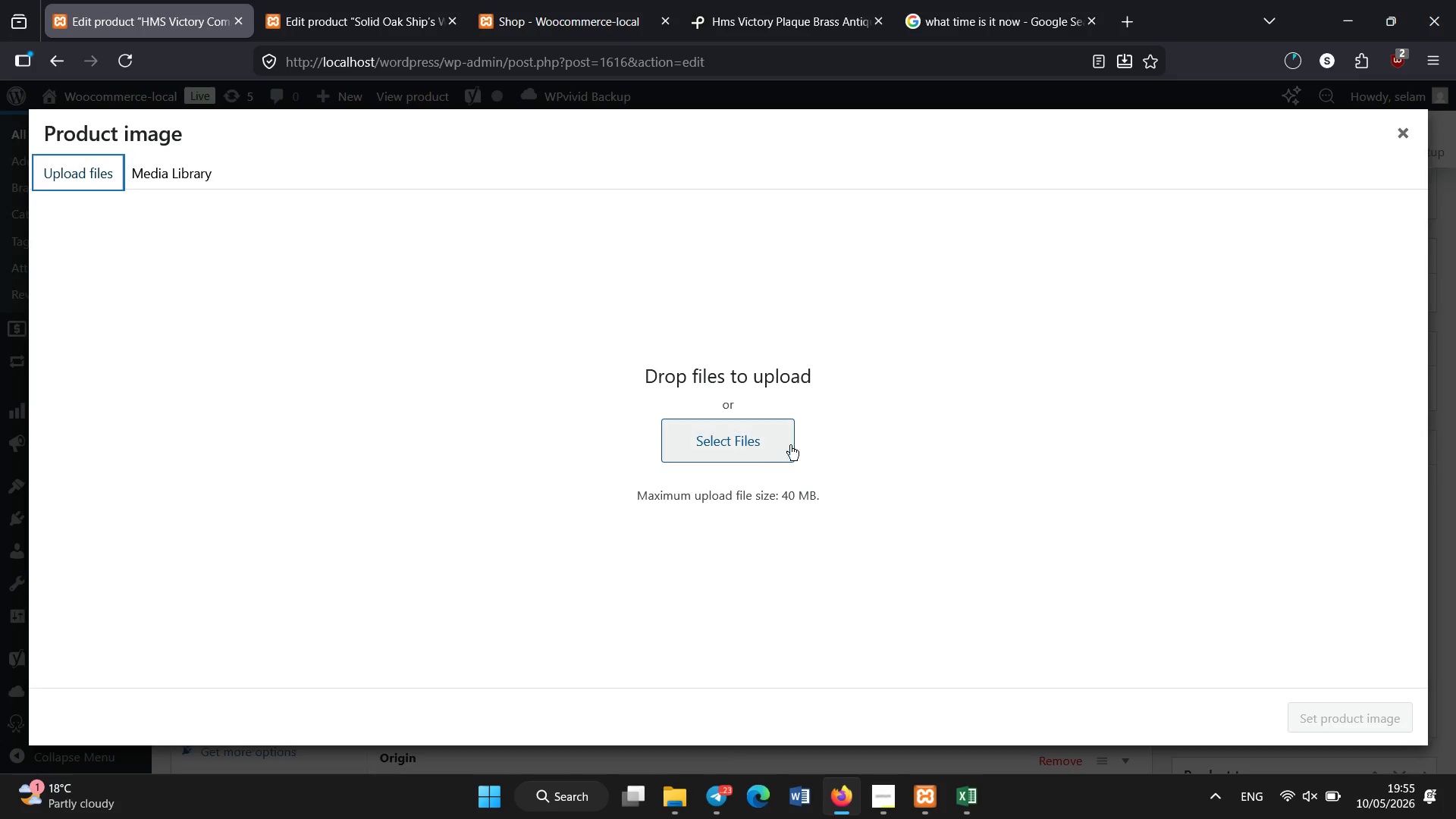 
left_click([777, 455])
 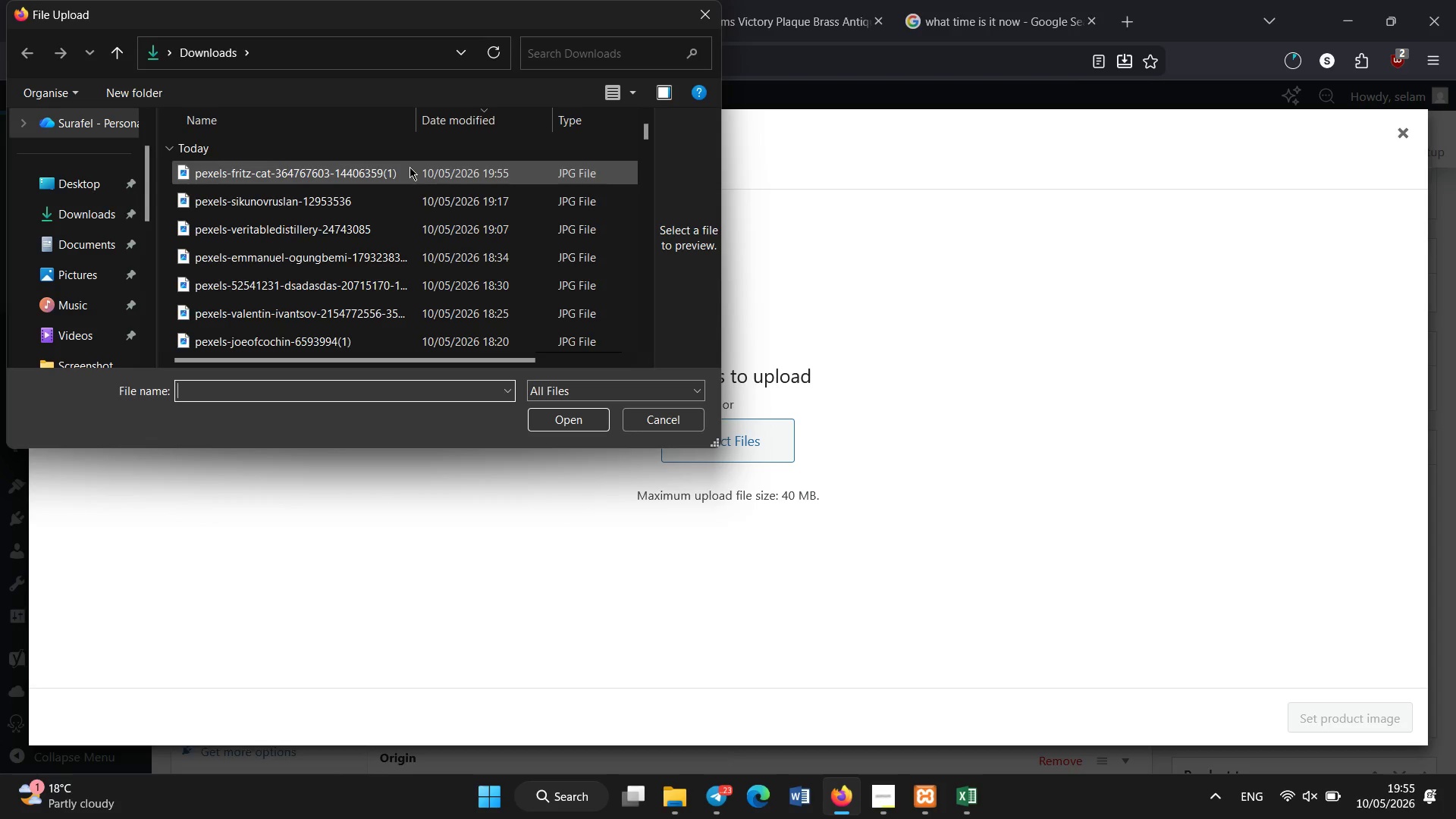 
double_click([410, 167])
 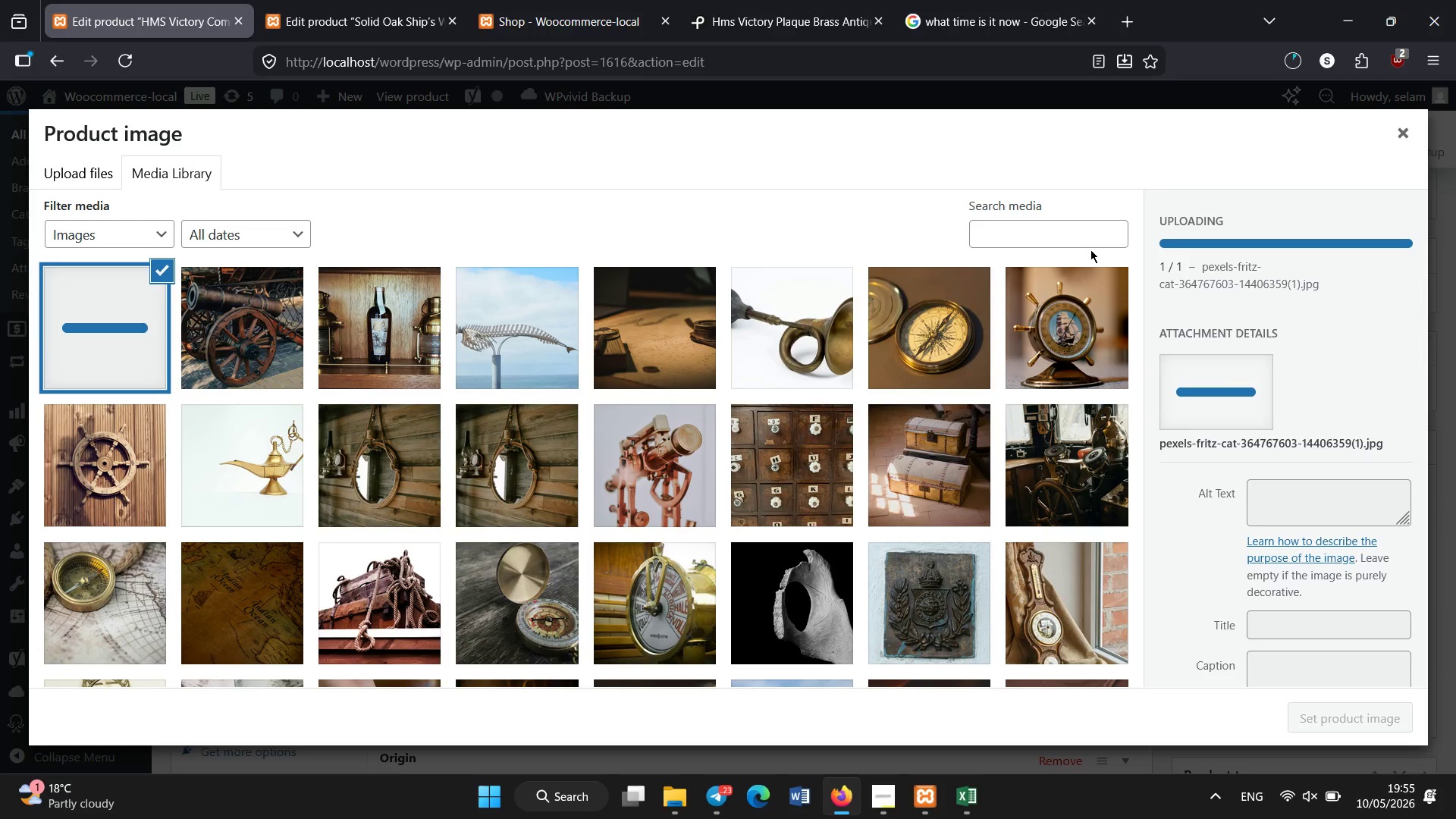 
wait(5.47)
 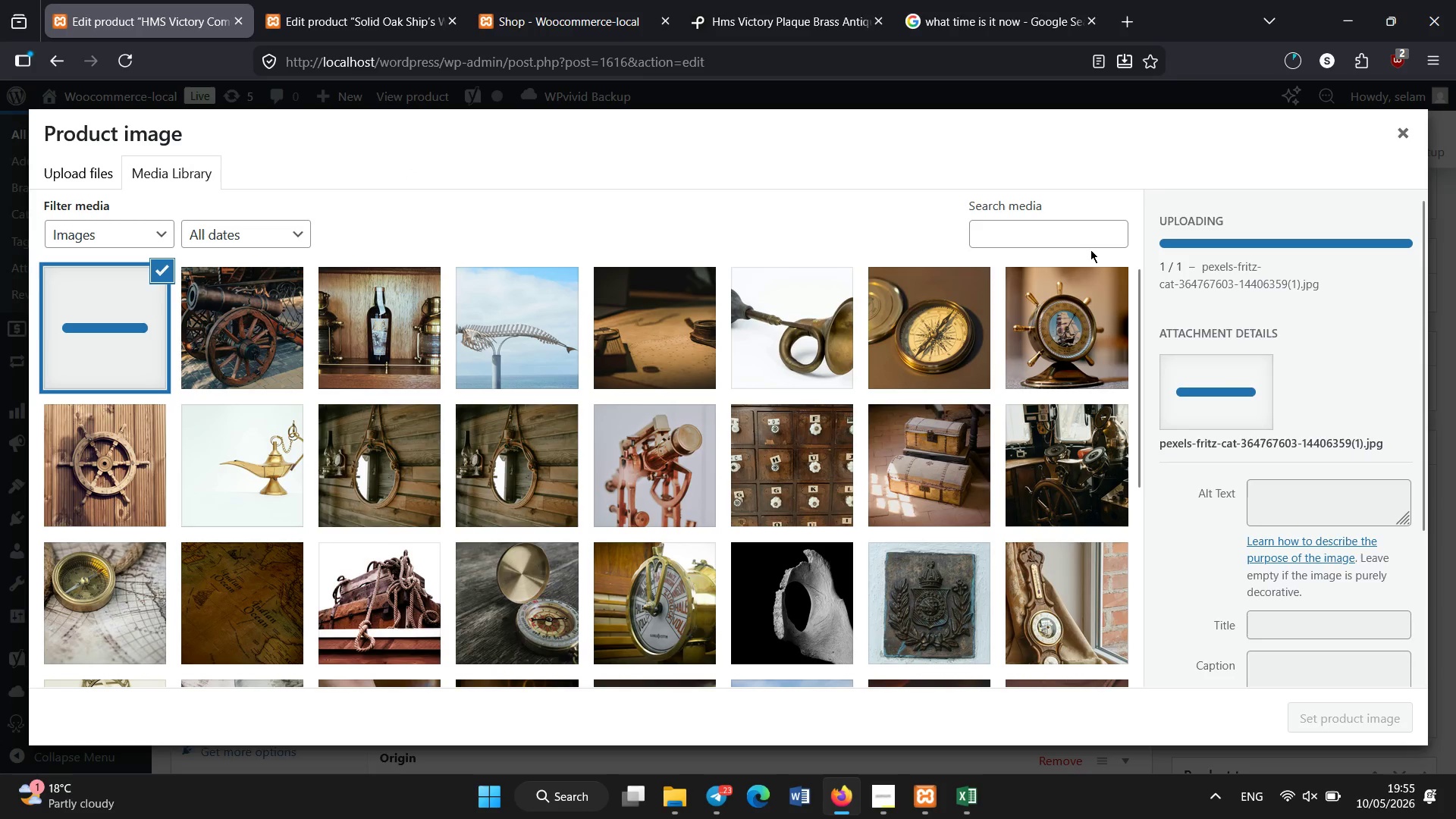 
left_click([1280, 497])
 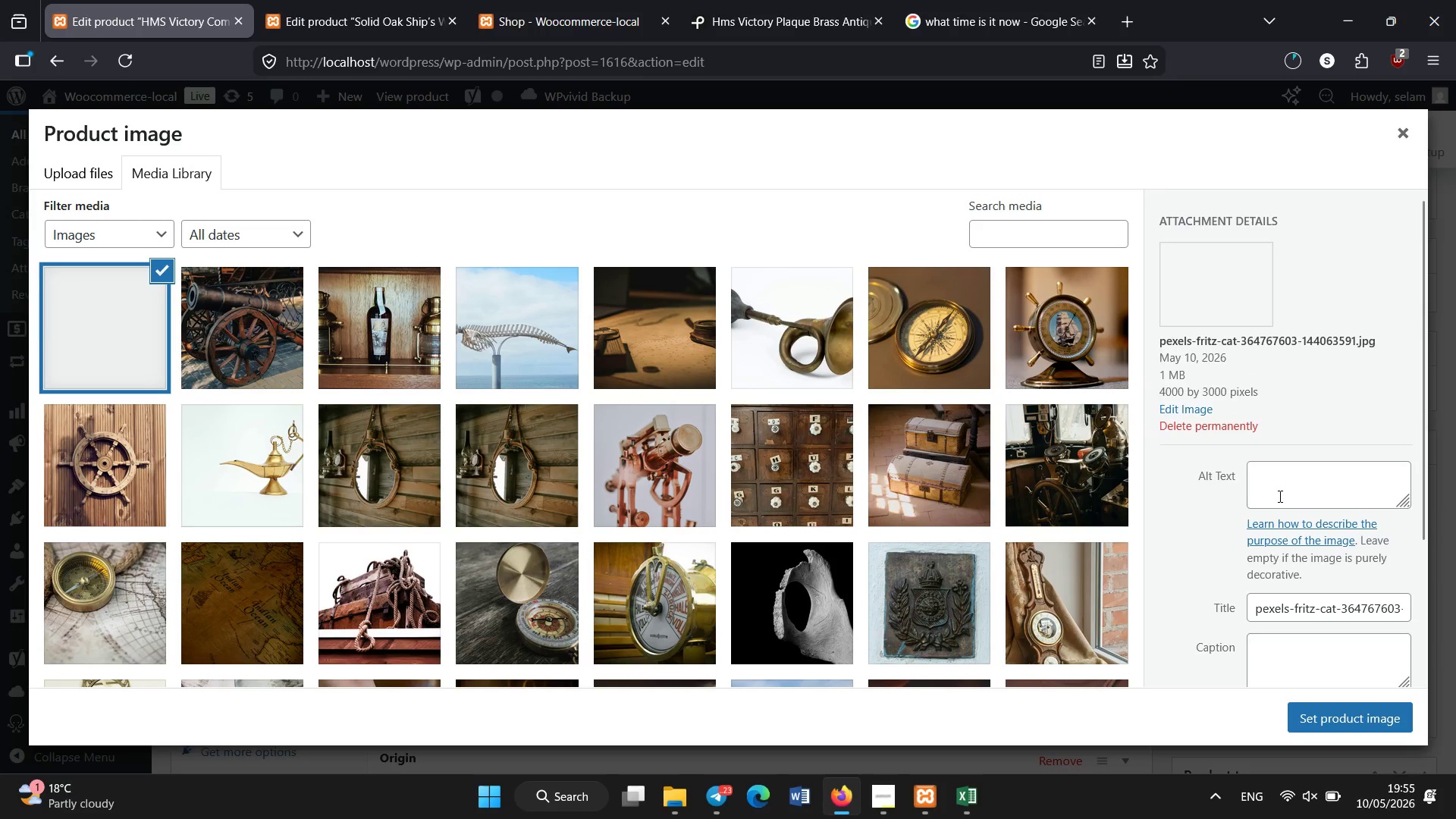 
left_click([1280, 497])
 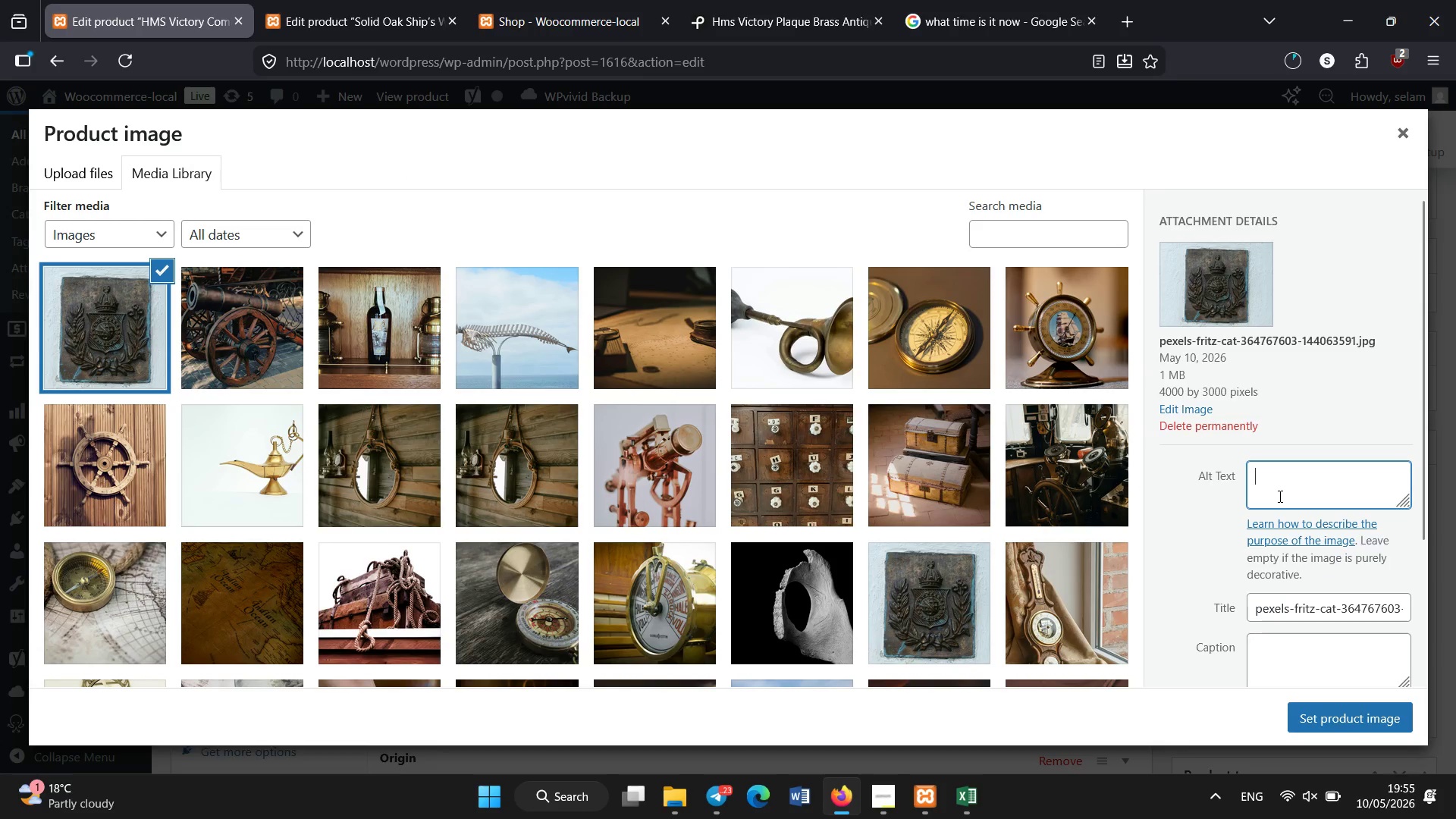 
type(HMS Victory brass commemorative plaque naval artifact antique)
 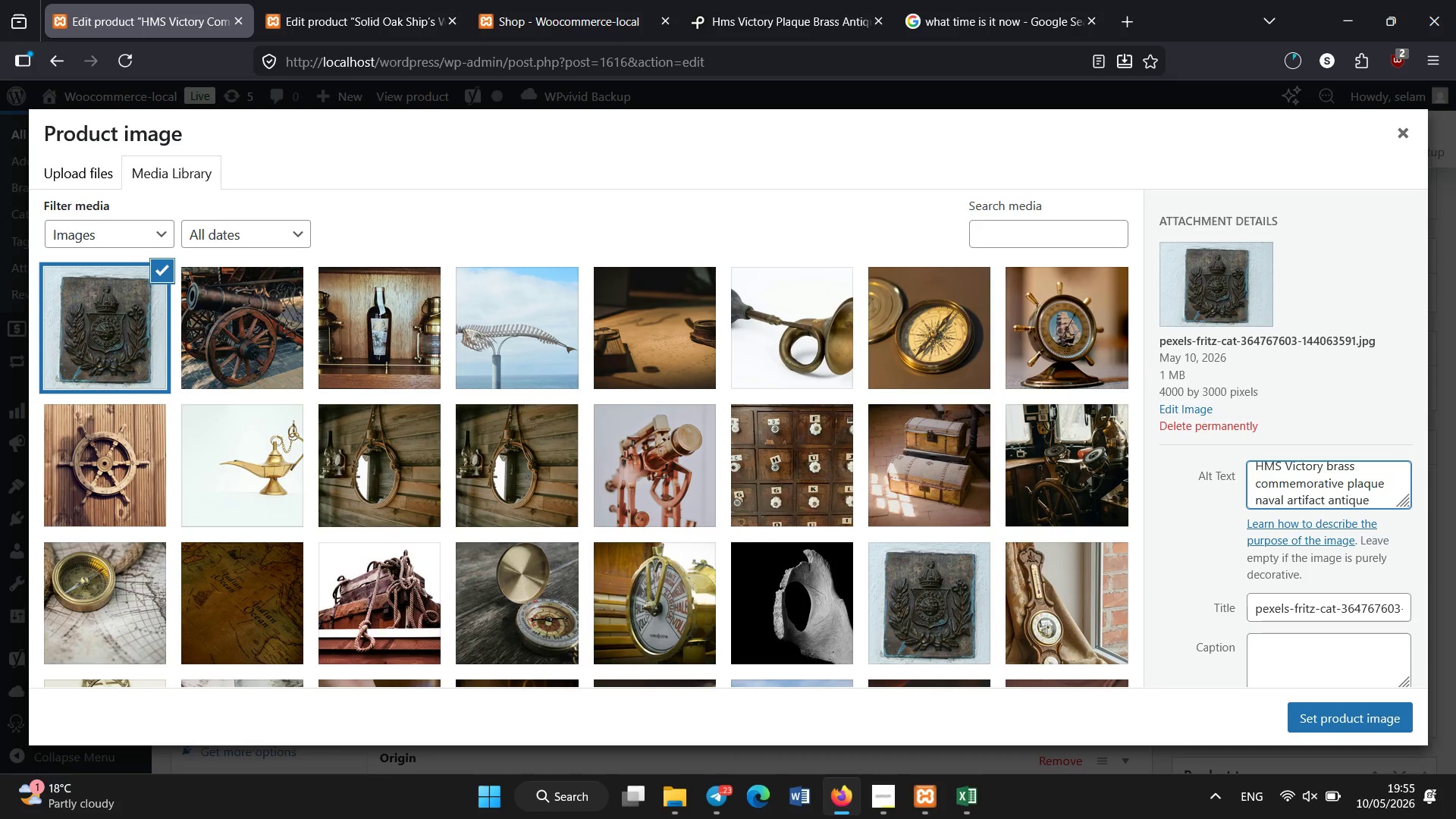 
key(Control+A)
 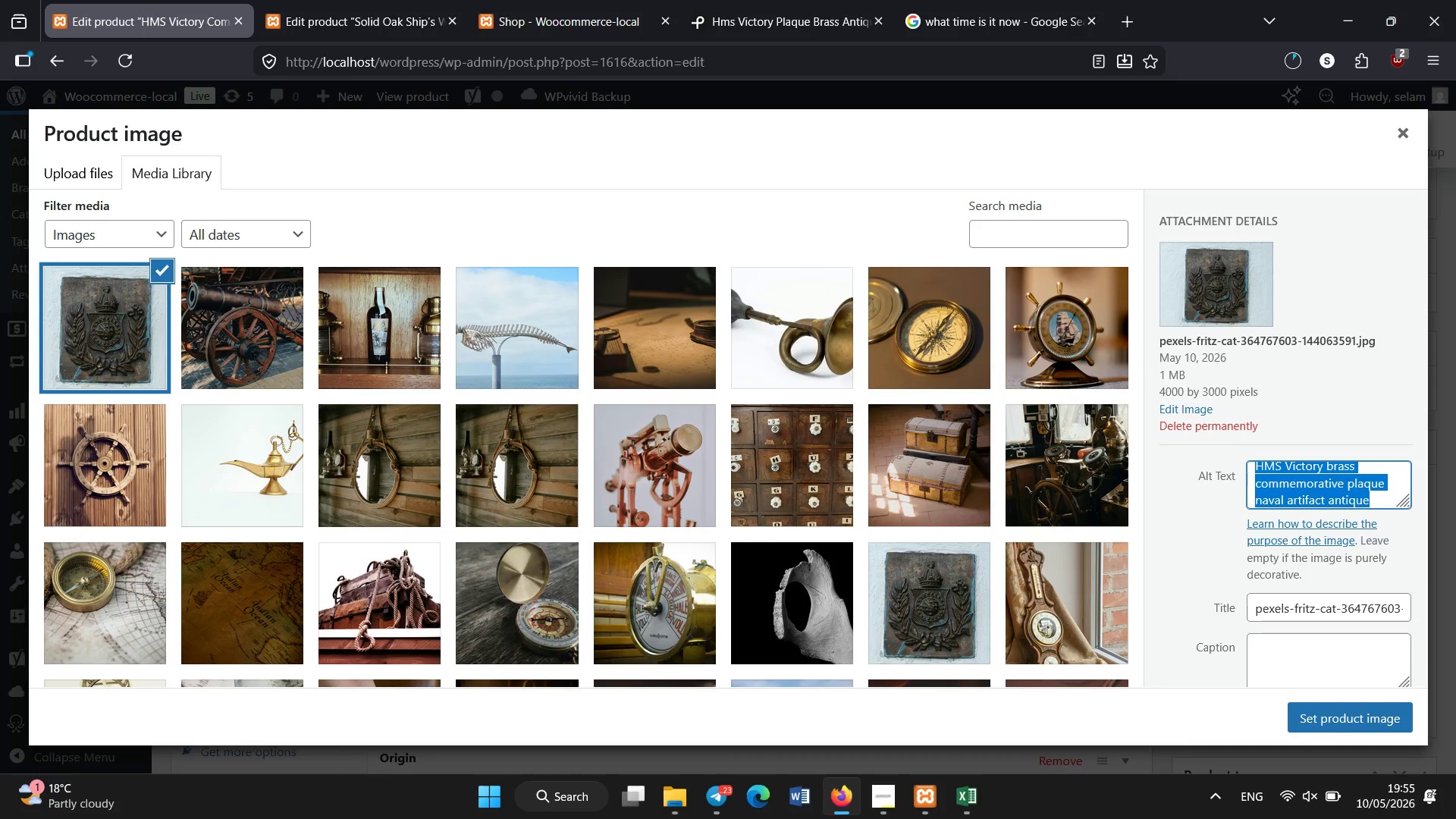 
key(Control+C)
 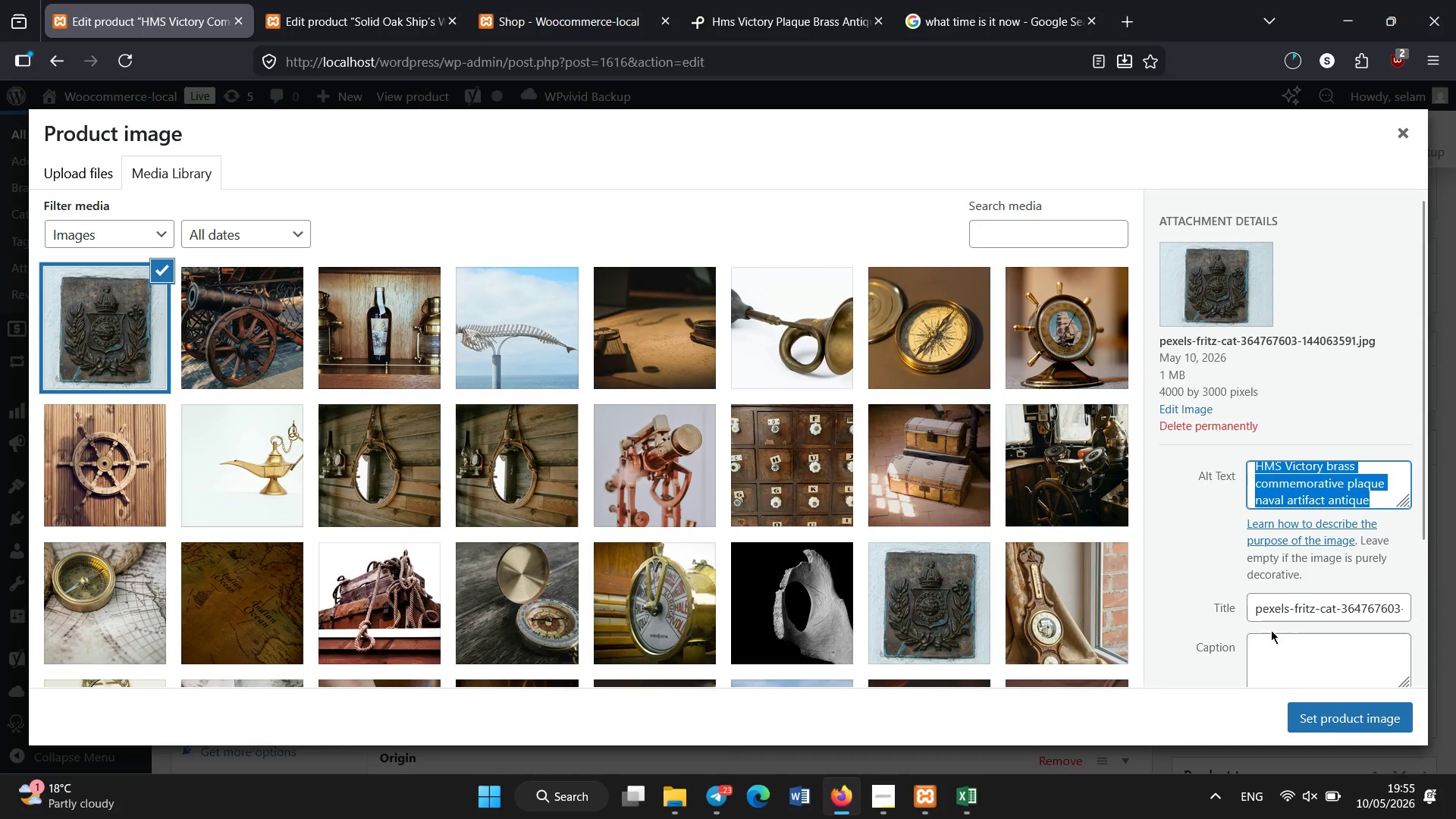 
left_click([1261, 608])
 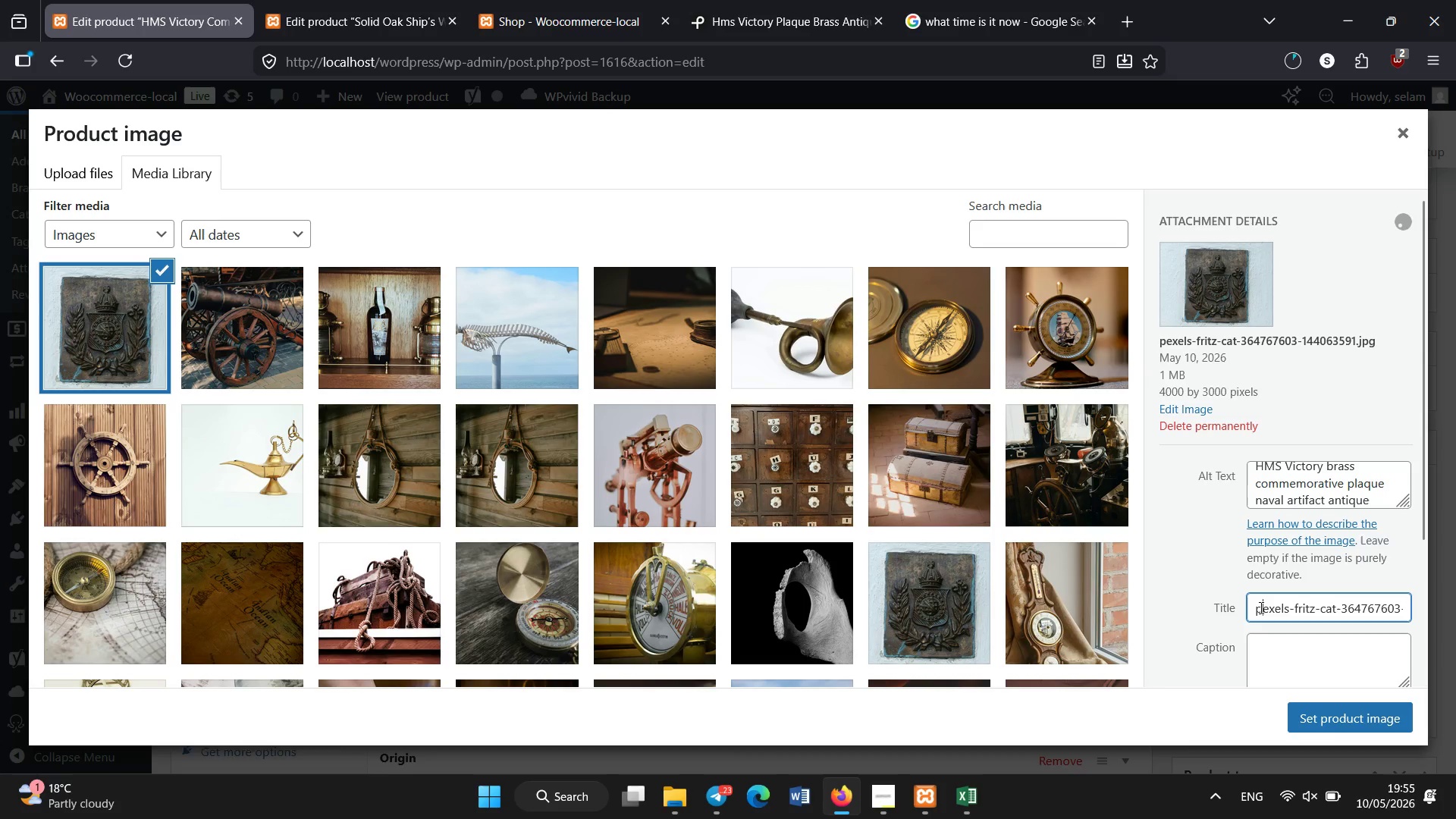 
key(Control+A)
 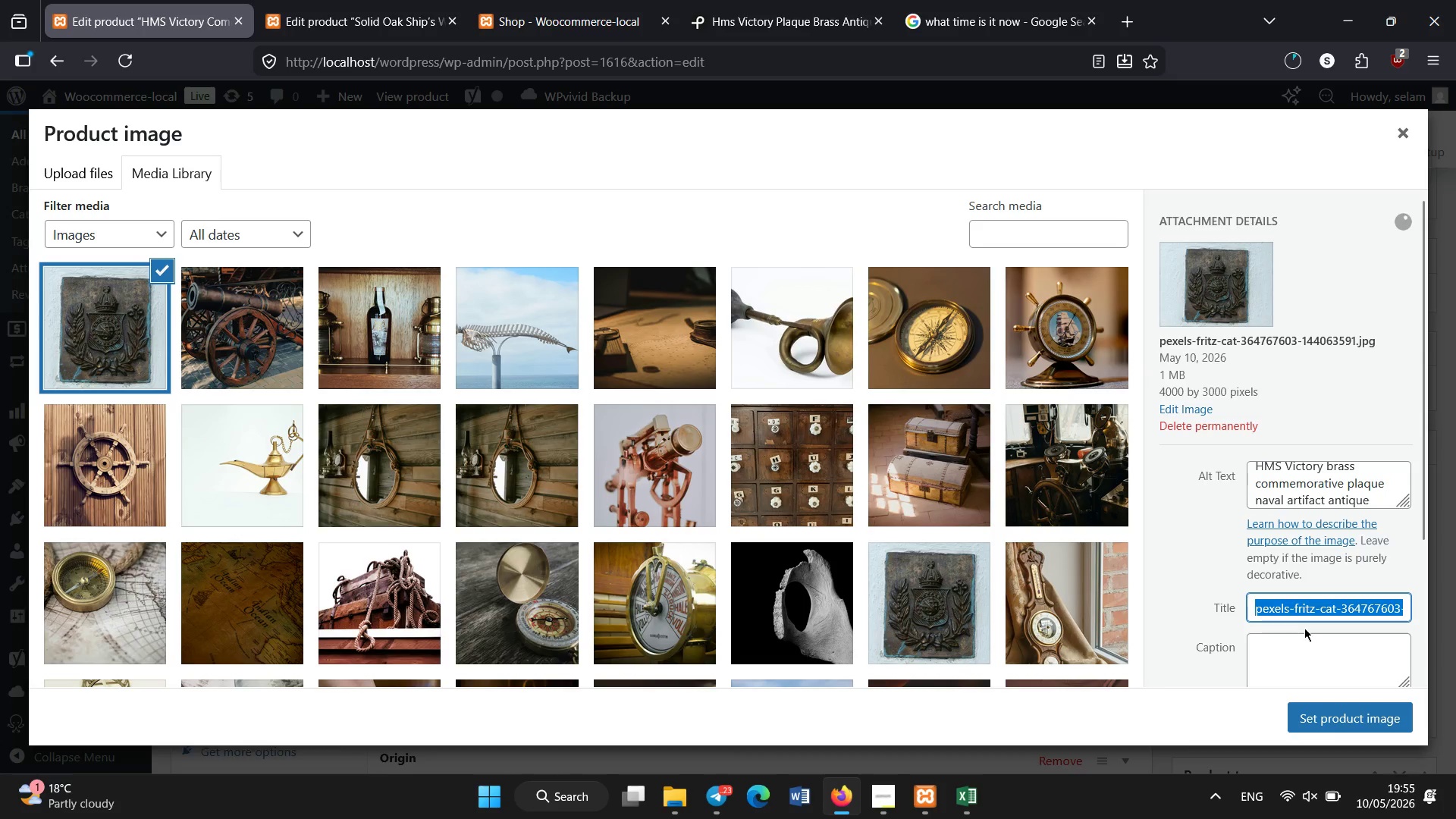 
key(Control+V)
 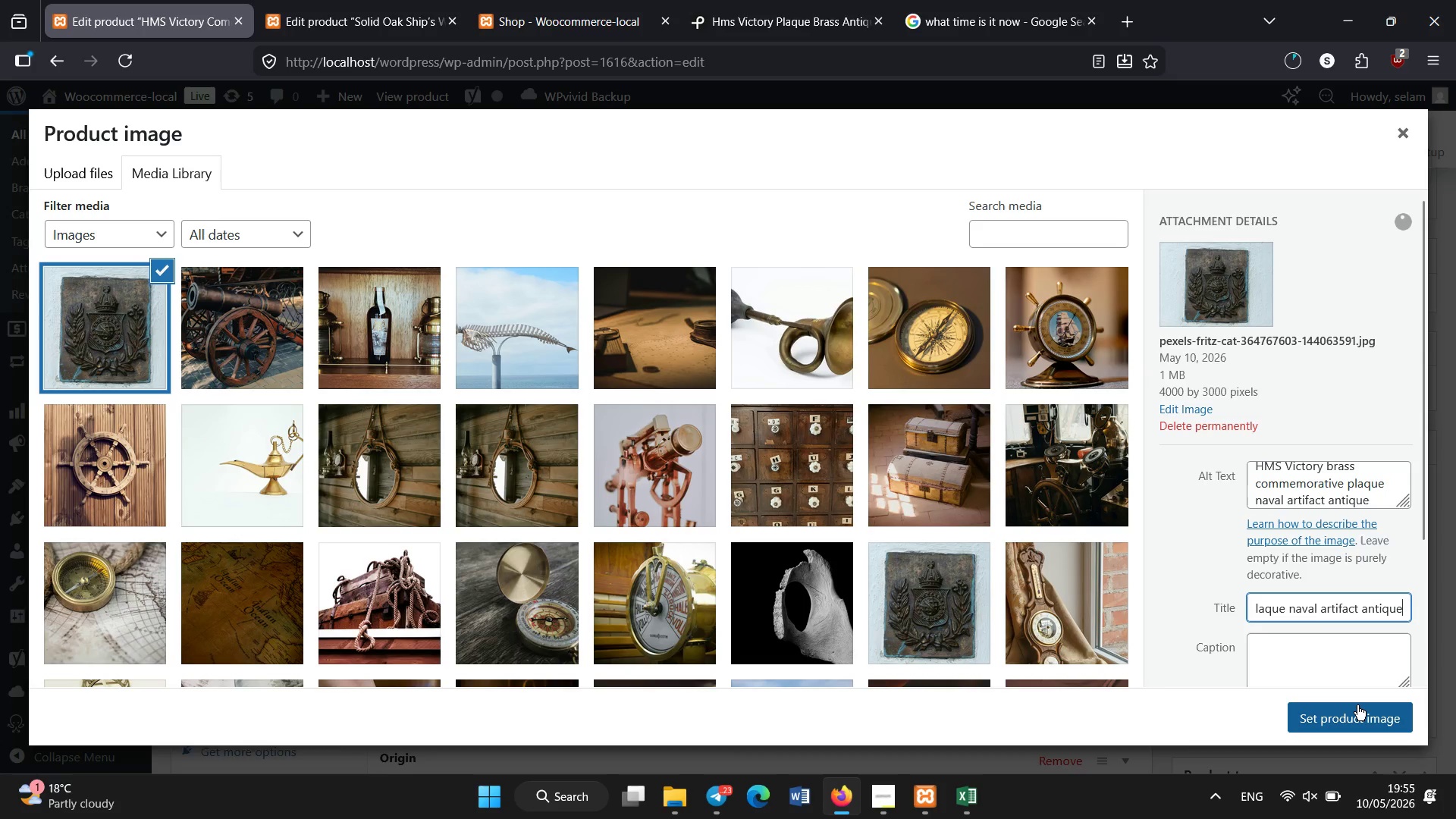 
left_click([1357, 705])
 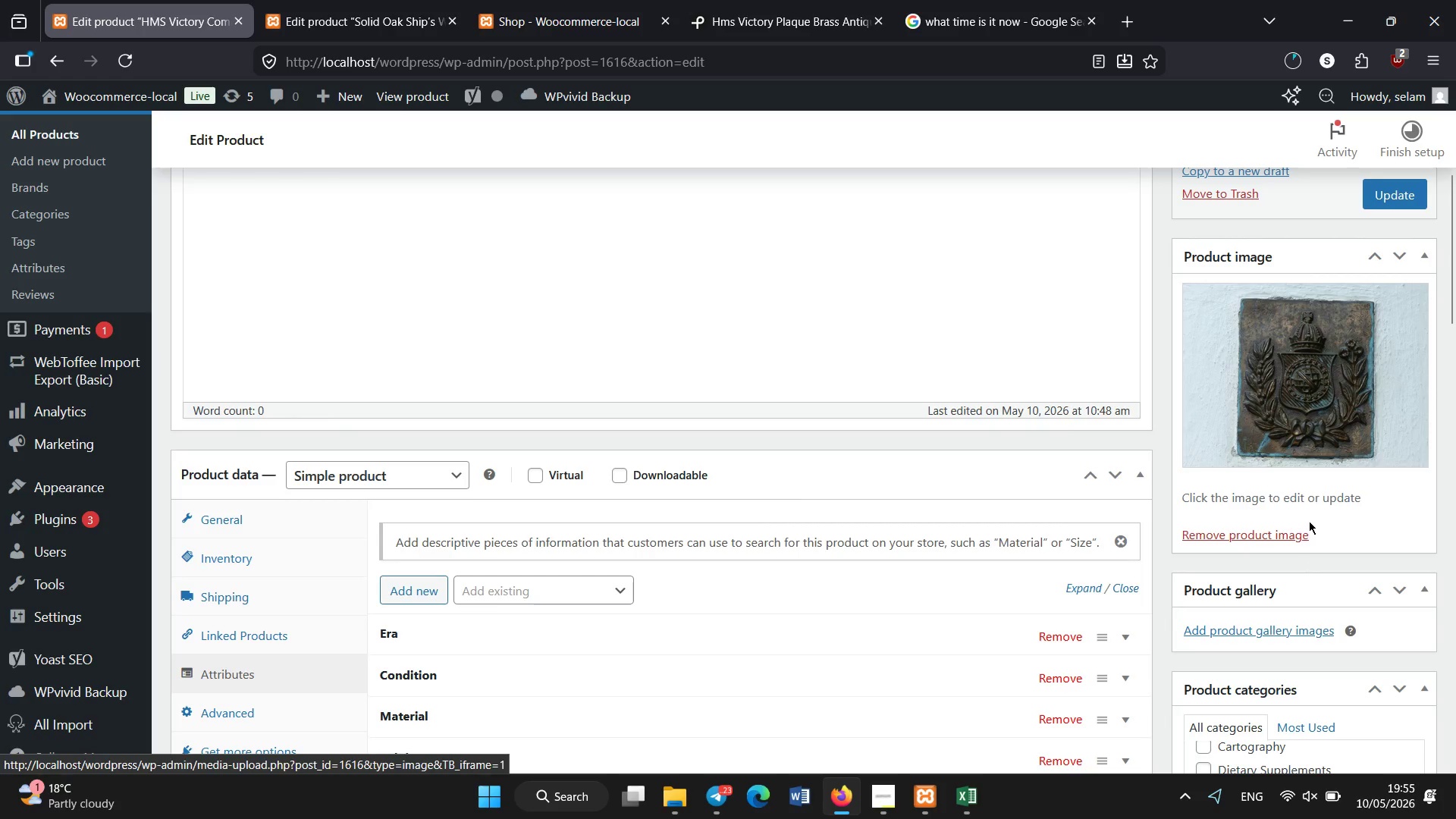 